 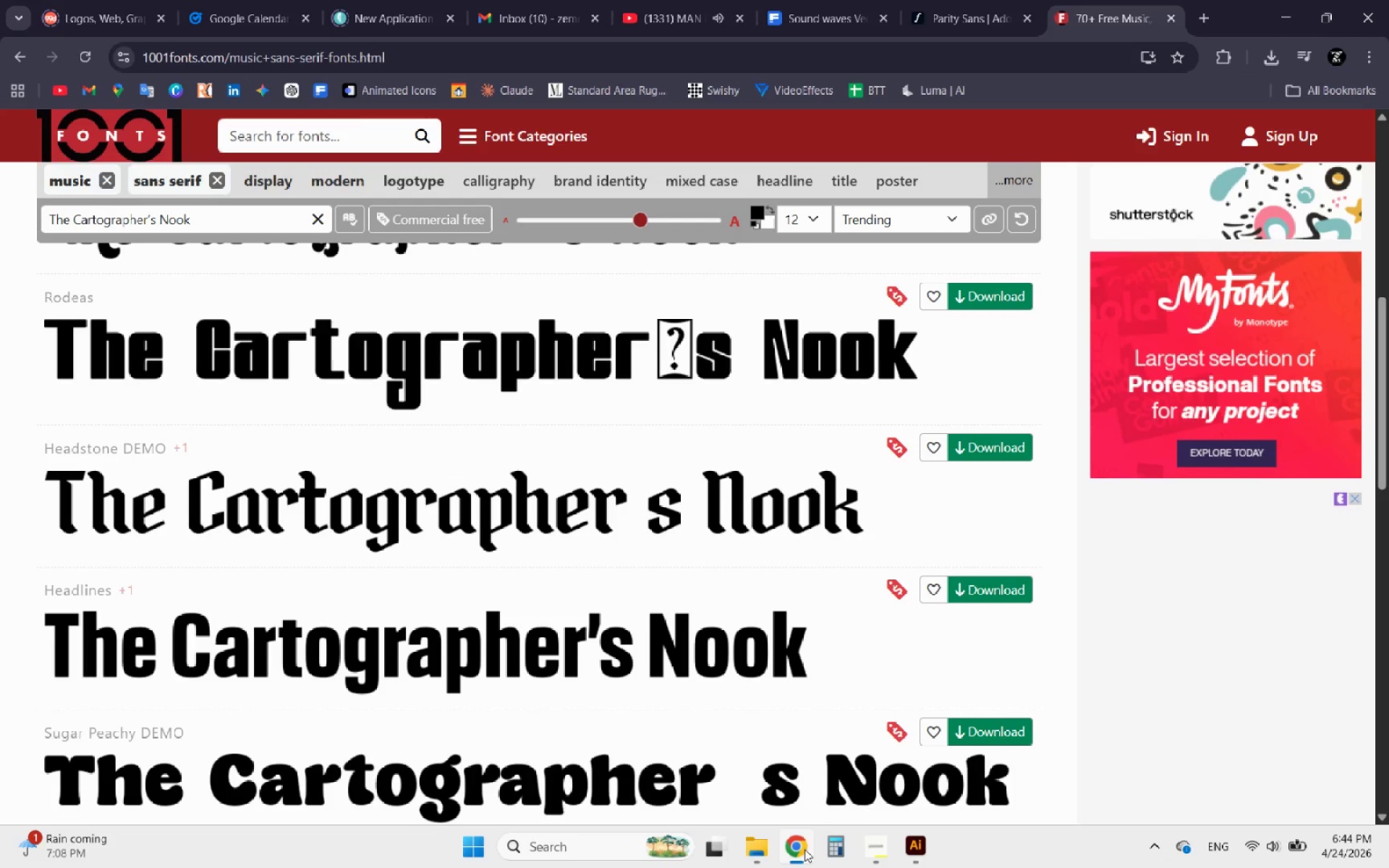 
left_click_drag(start_coordinate=[264, 218], to_coordinate=[0, 205])
 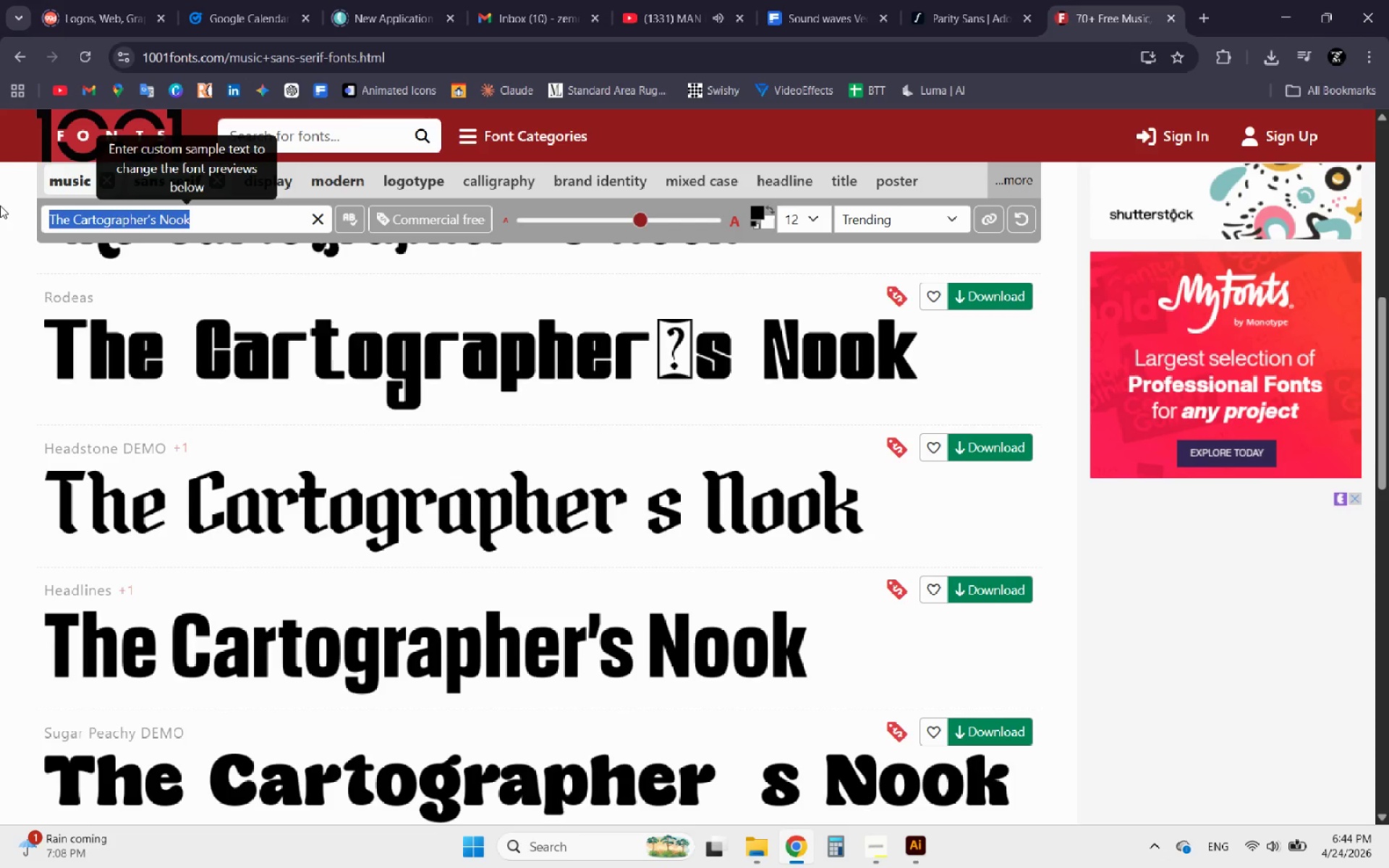 
key(Control+V)
 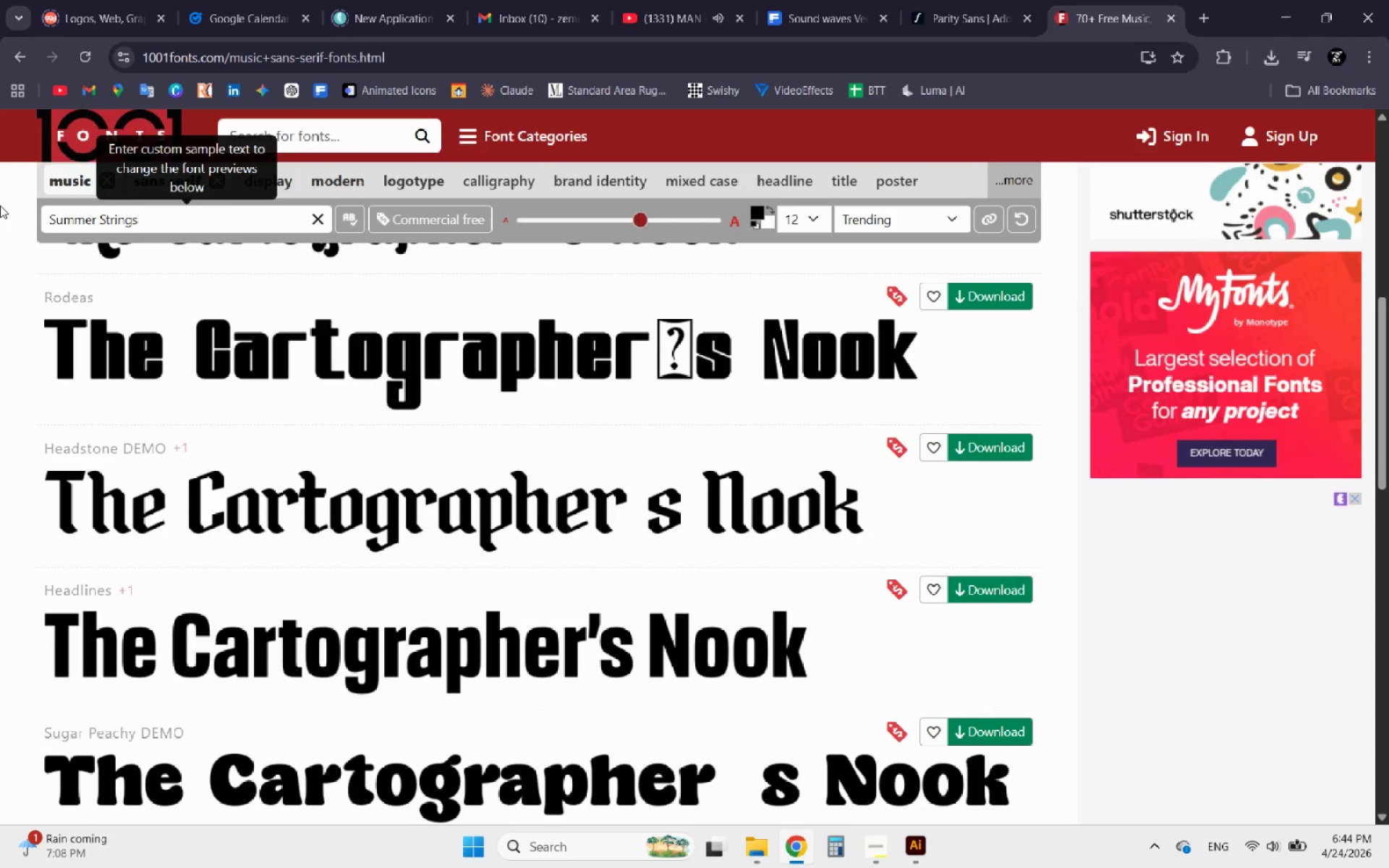 
key(Enter)
 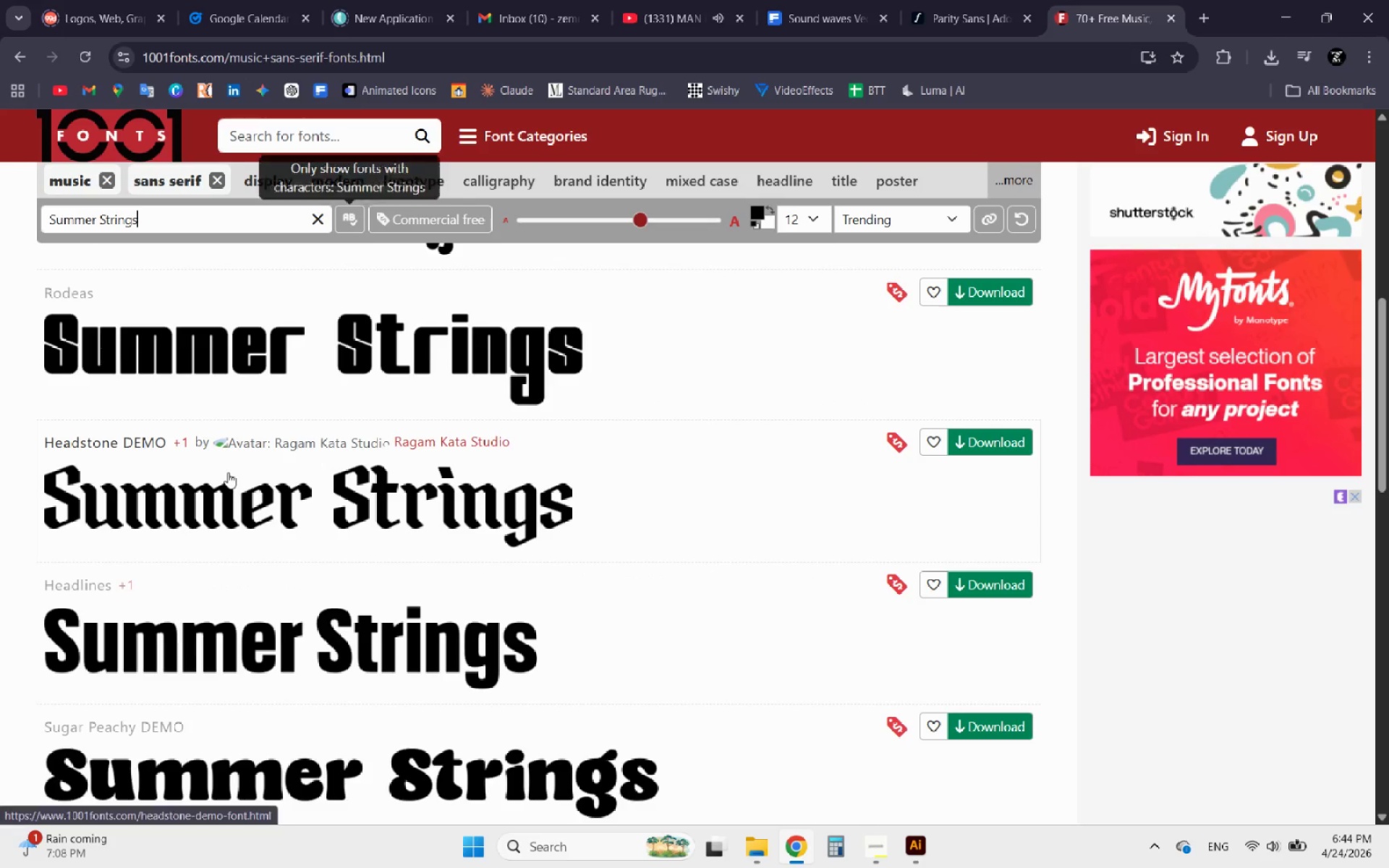 
scroll: coordinate [194, 474], scroll_direction: up, amount: 6.0
 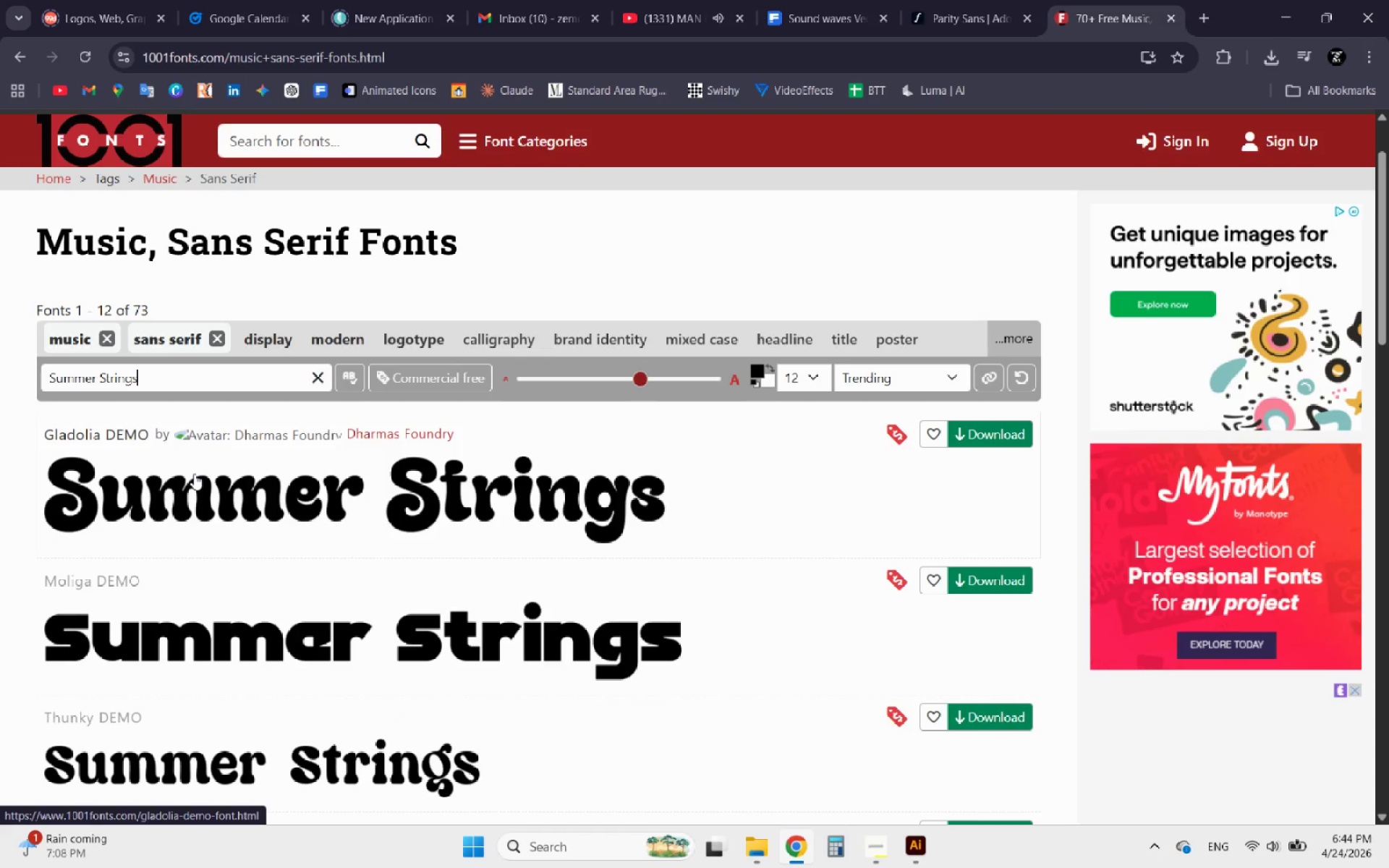 
scroll: coordinate [146, 348], scroll_direction: down, amount: 18.0
 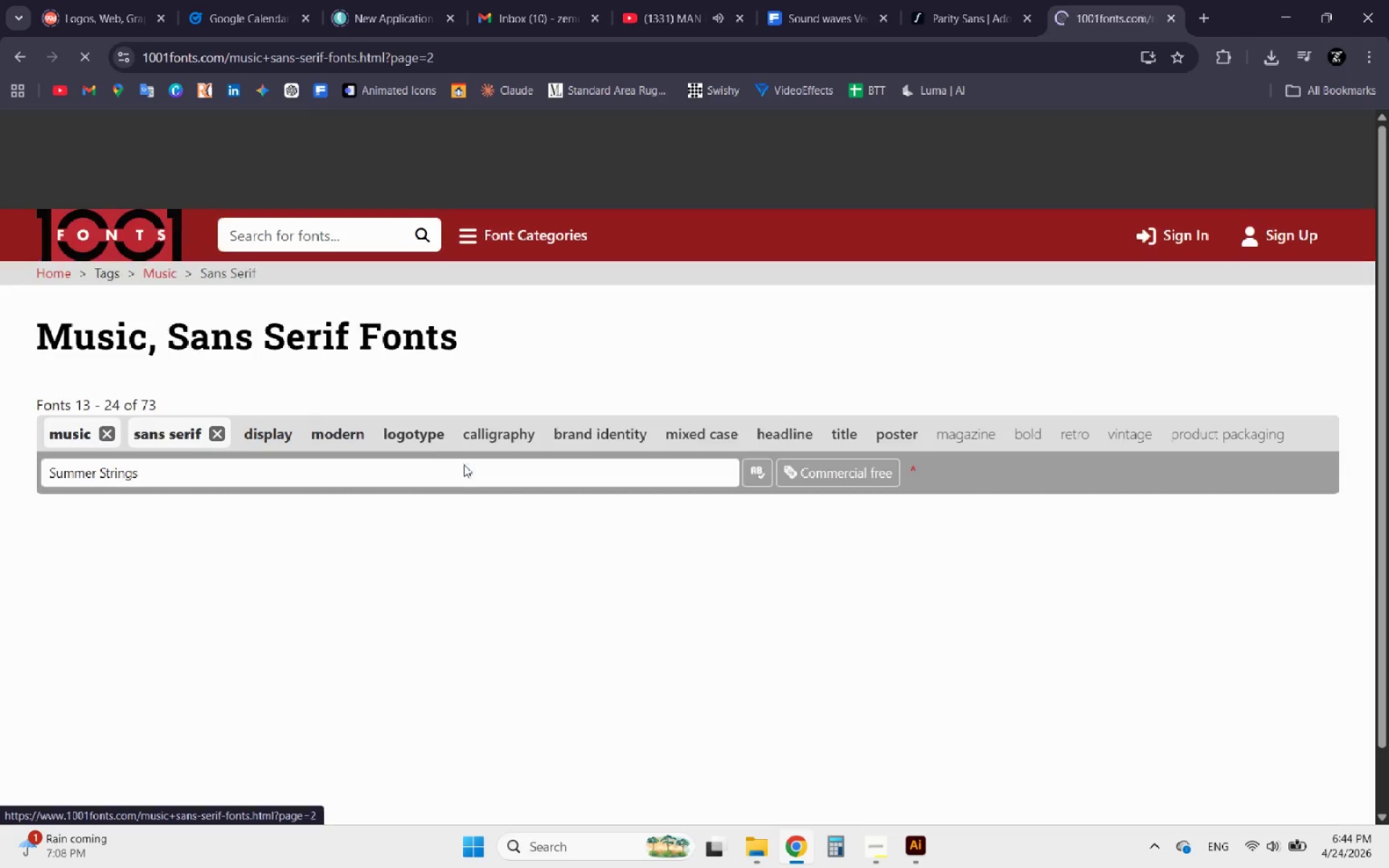 
scroll: coordinate [402, 466], scroll_direction: down, amount: 4.0
 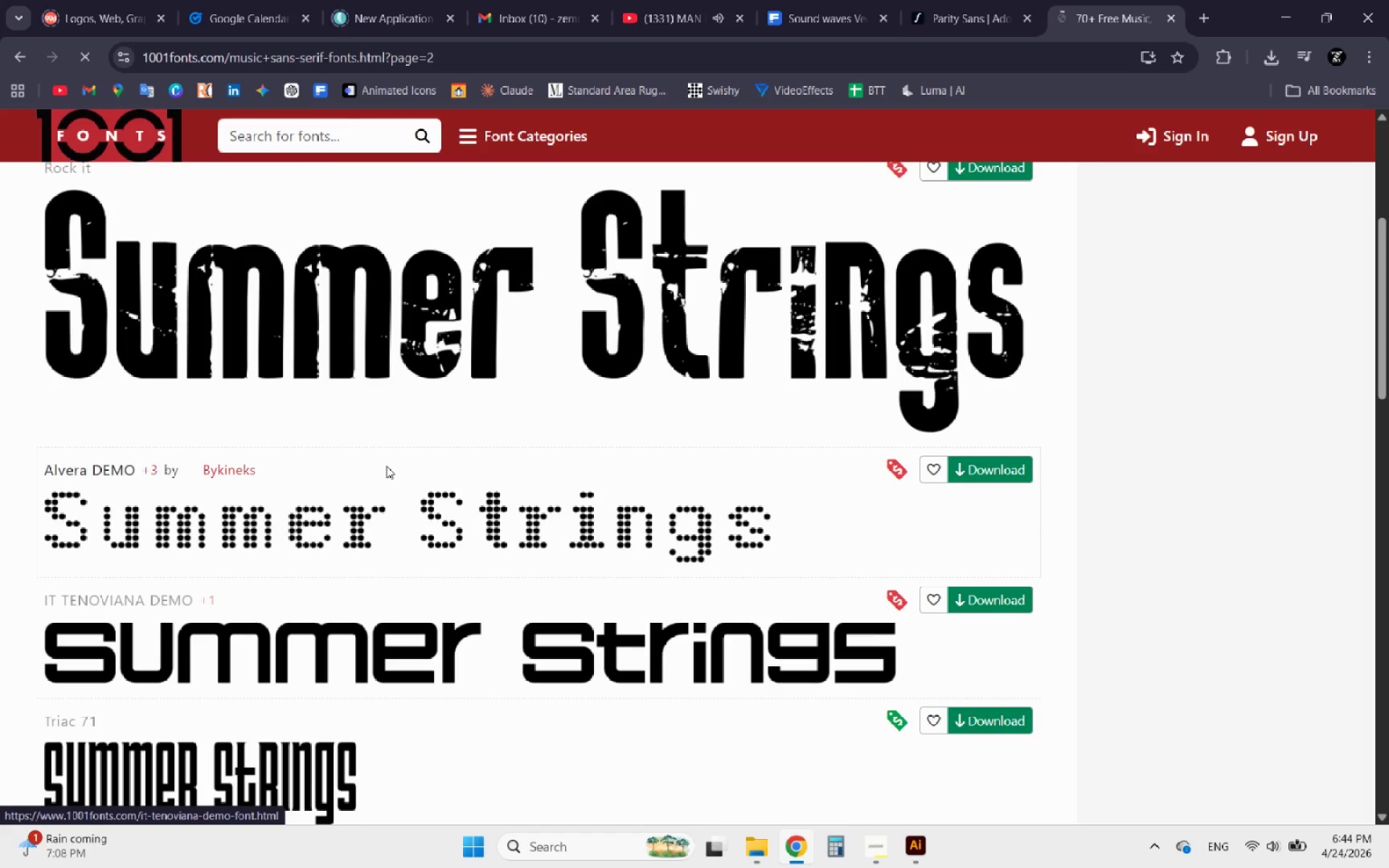 
scroll: coordinate [386, 466], scroll_direction: up, amount: 3.0
 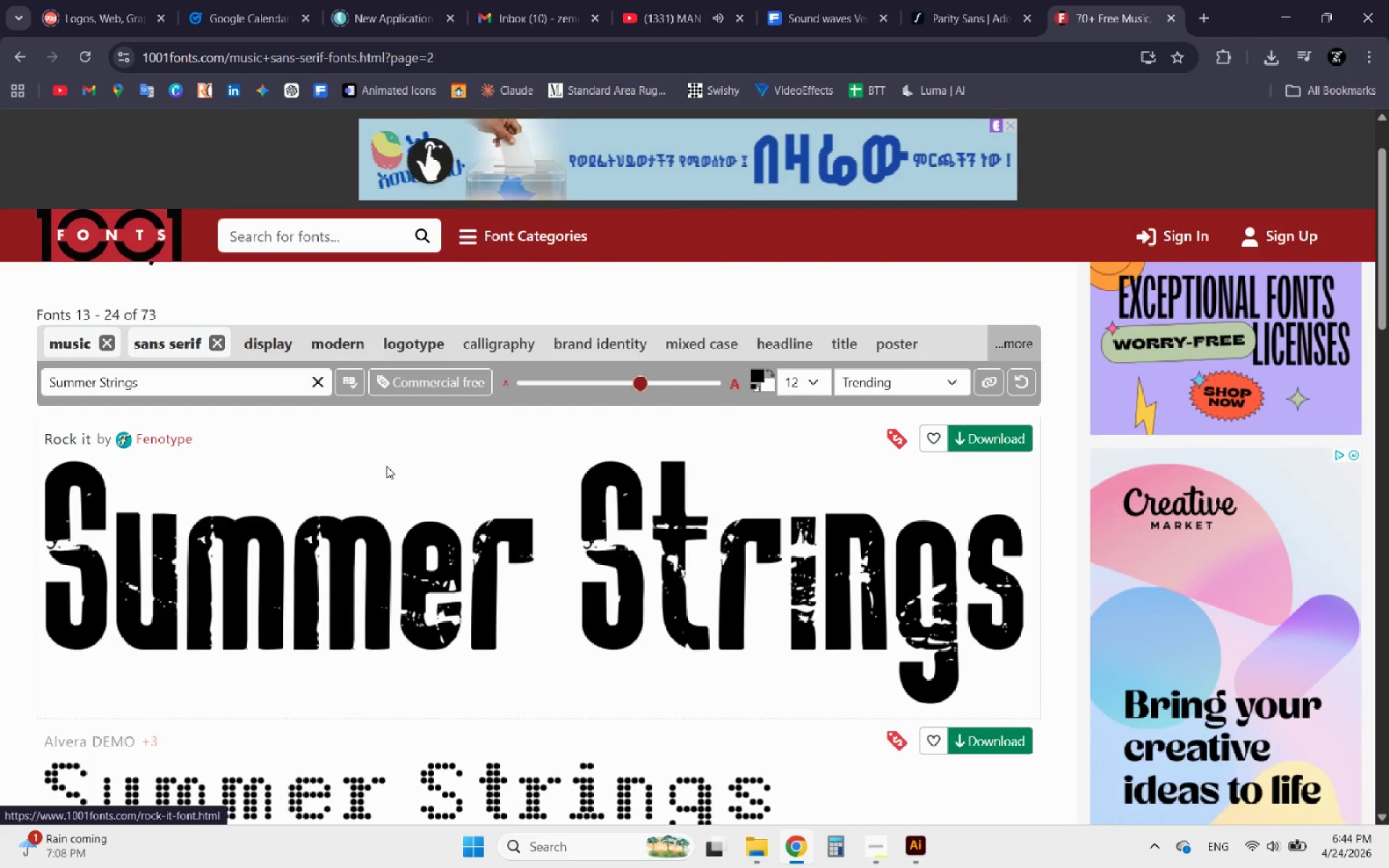 
scroll: coordinate [386, 466], scroll_direction: down, amount: 3.0
 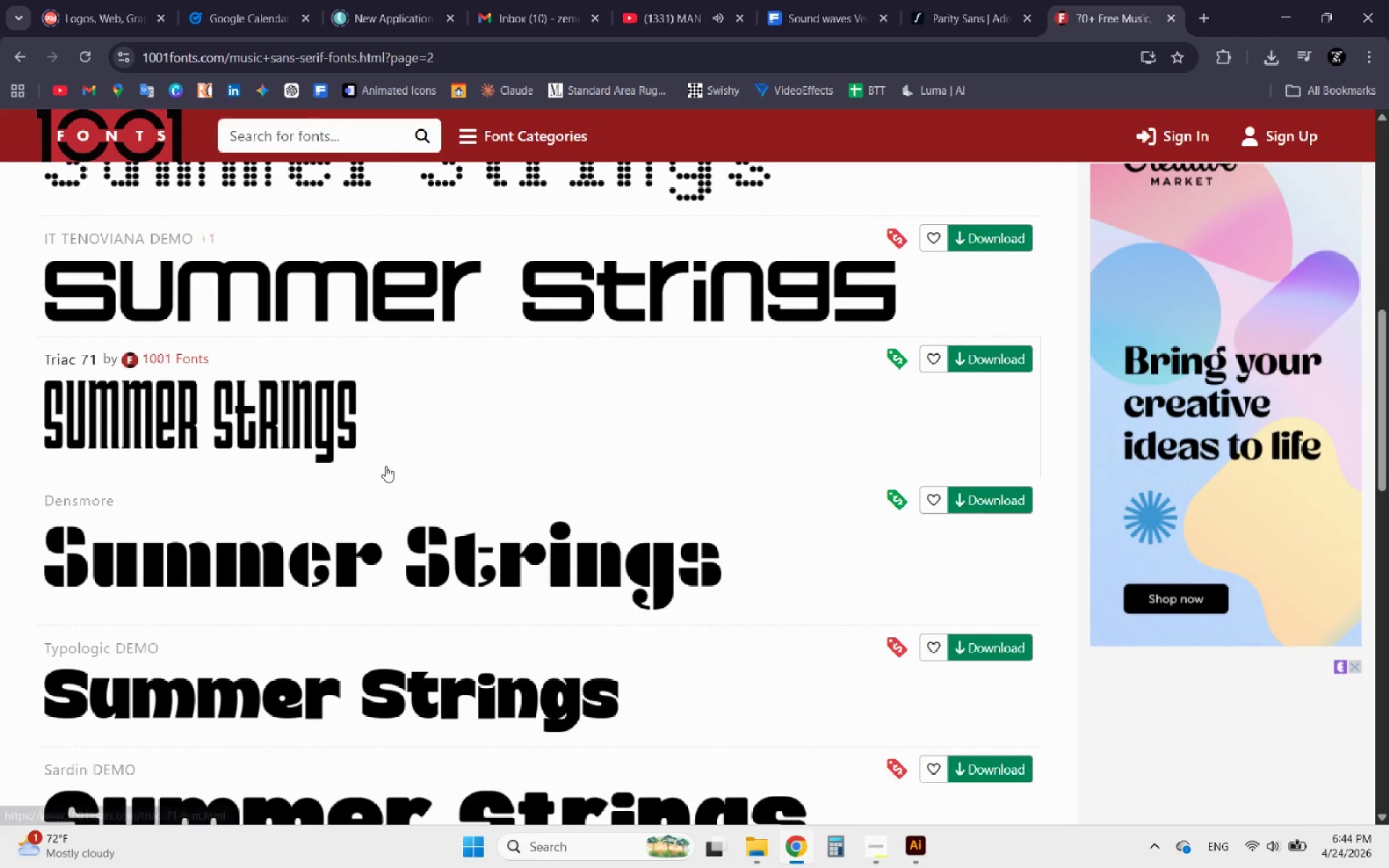 
scroll: coordinate [593, 490], scroll_direction: up, amount: 6.0
 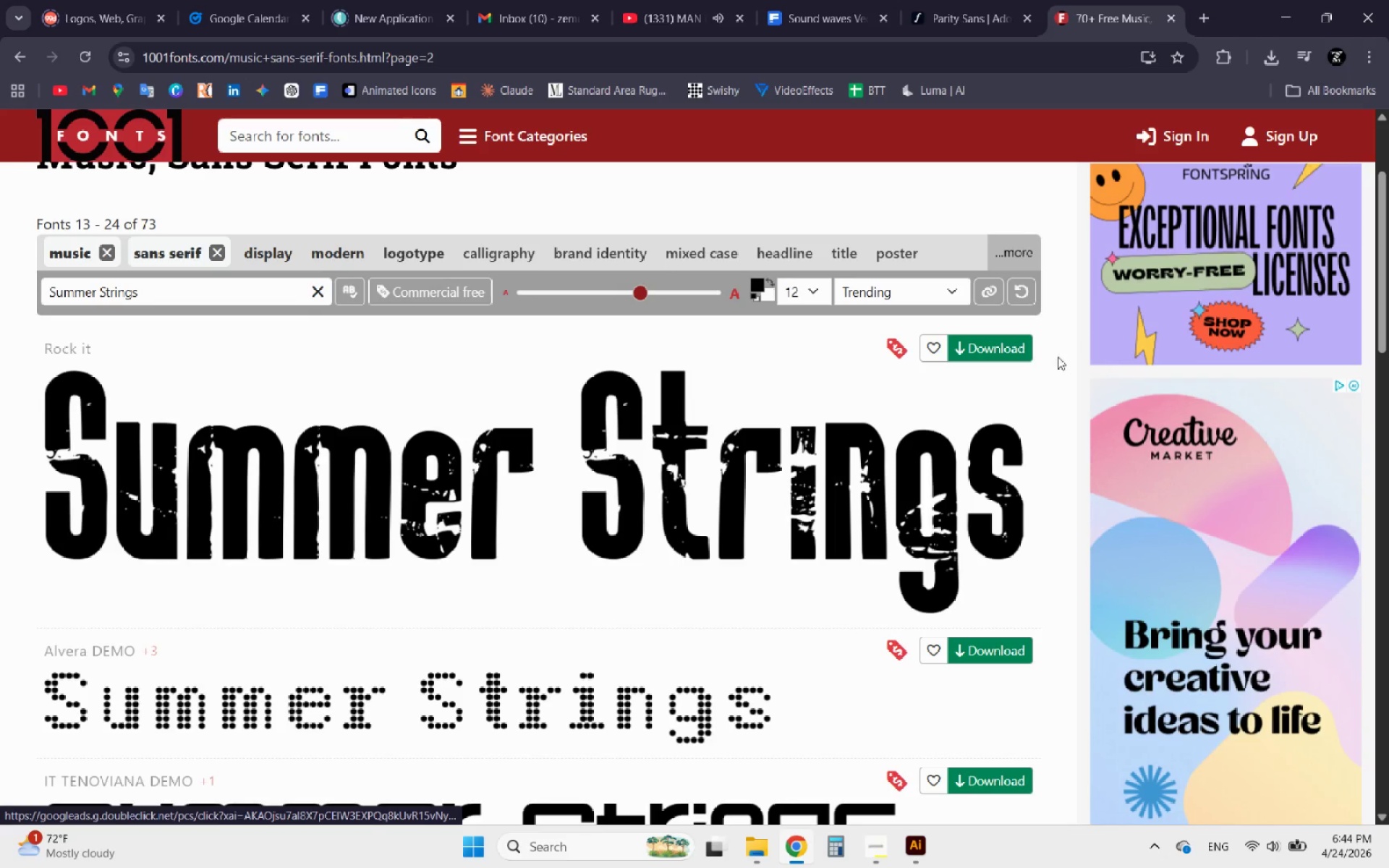 
left_click([1011, 353])
 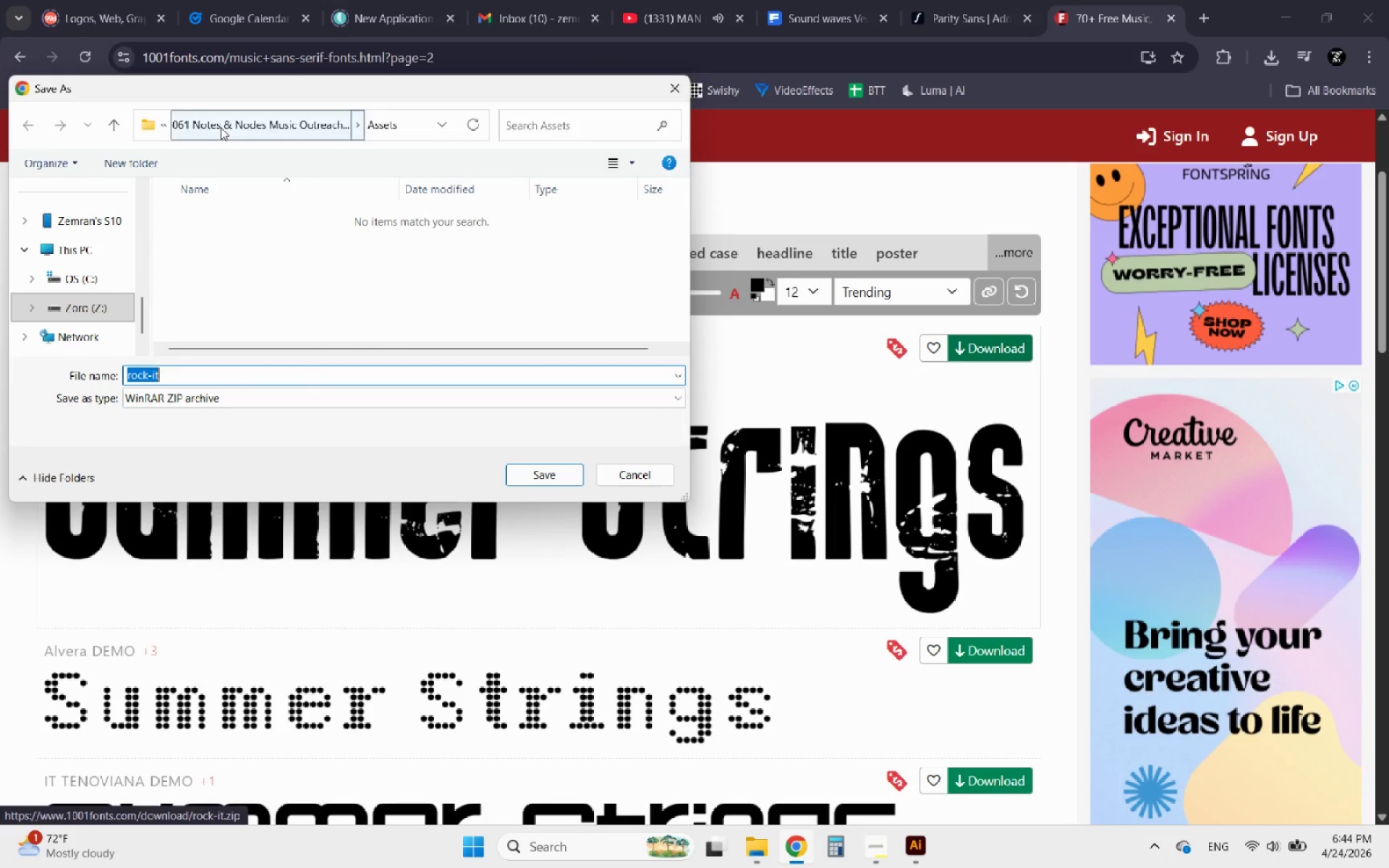 
left_click([221, 127])
 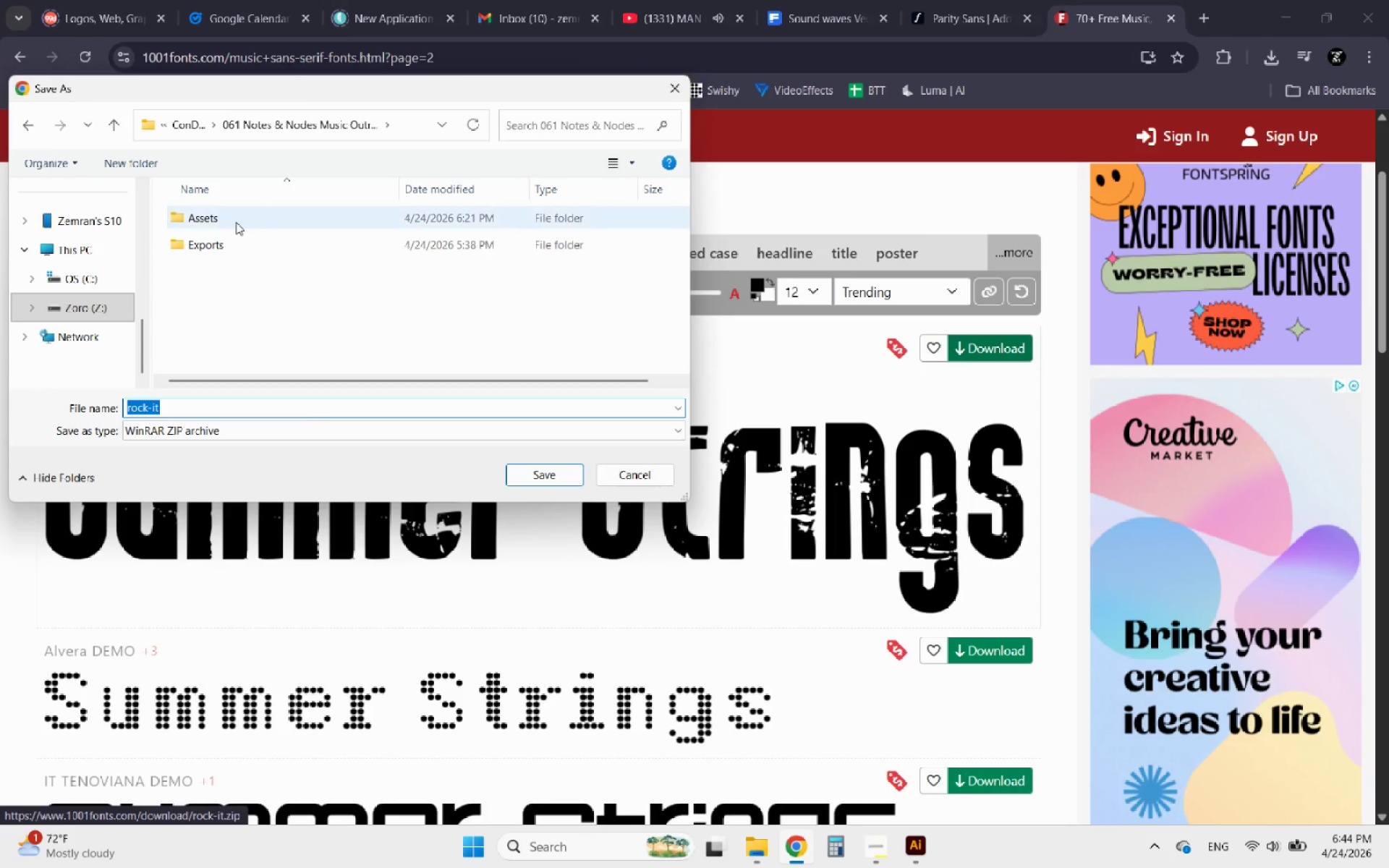 
double_click([234, 224])
 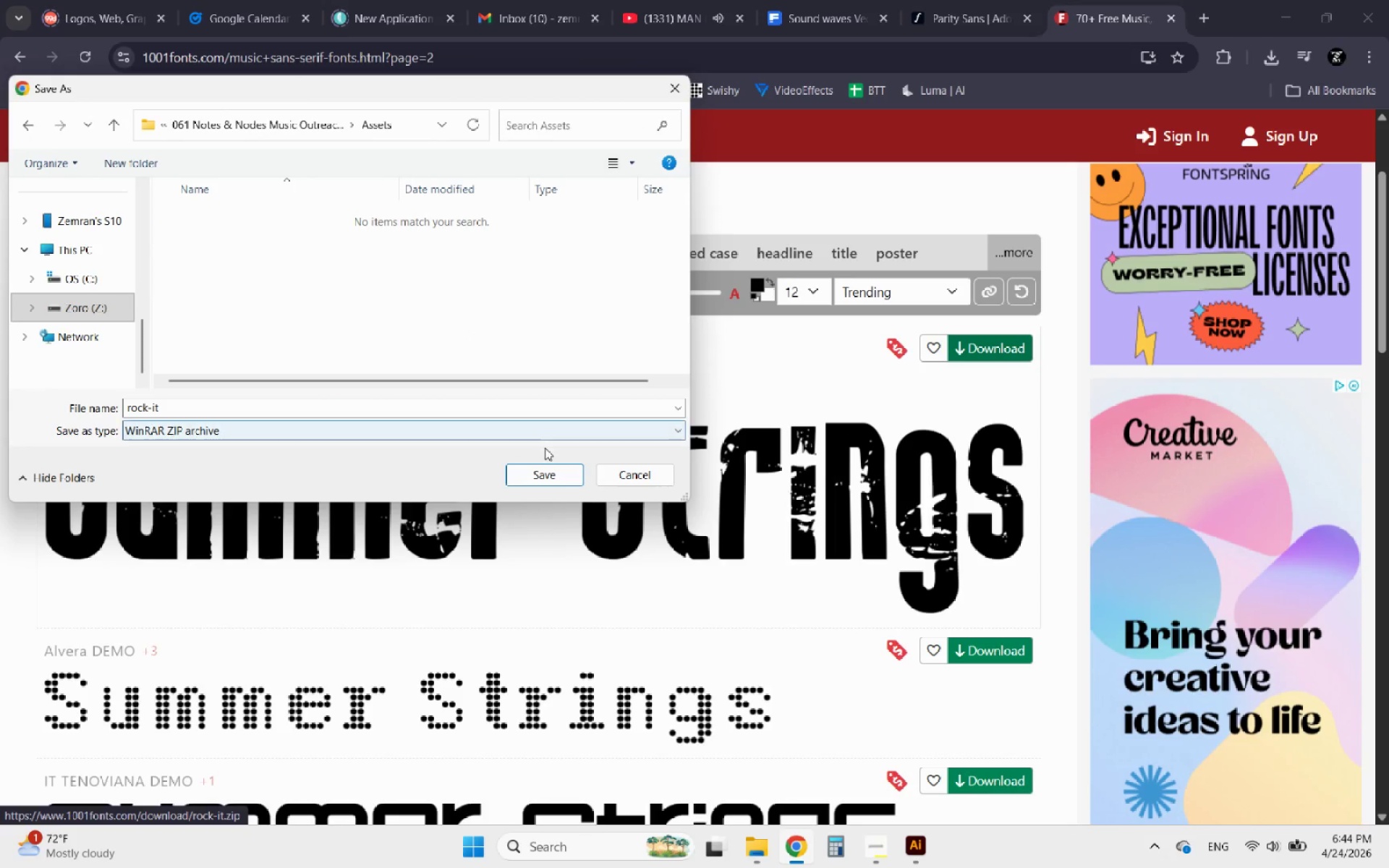 
left_click([545, 470])
 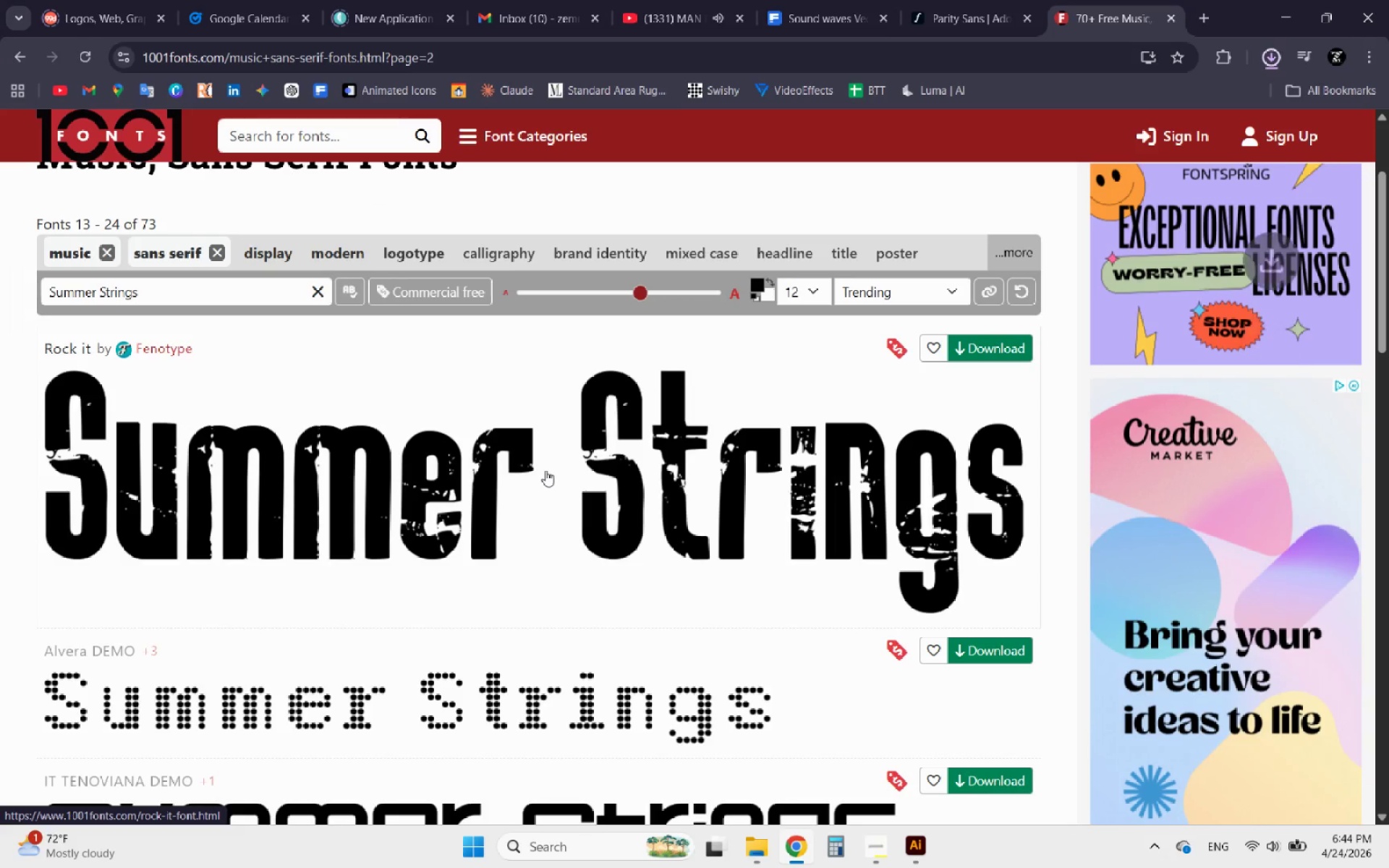 
scroll: coordinate [504, 456], scroll_direction: down, amount: 10.0
 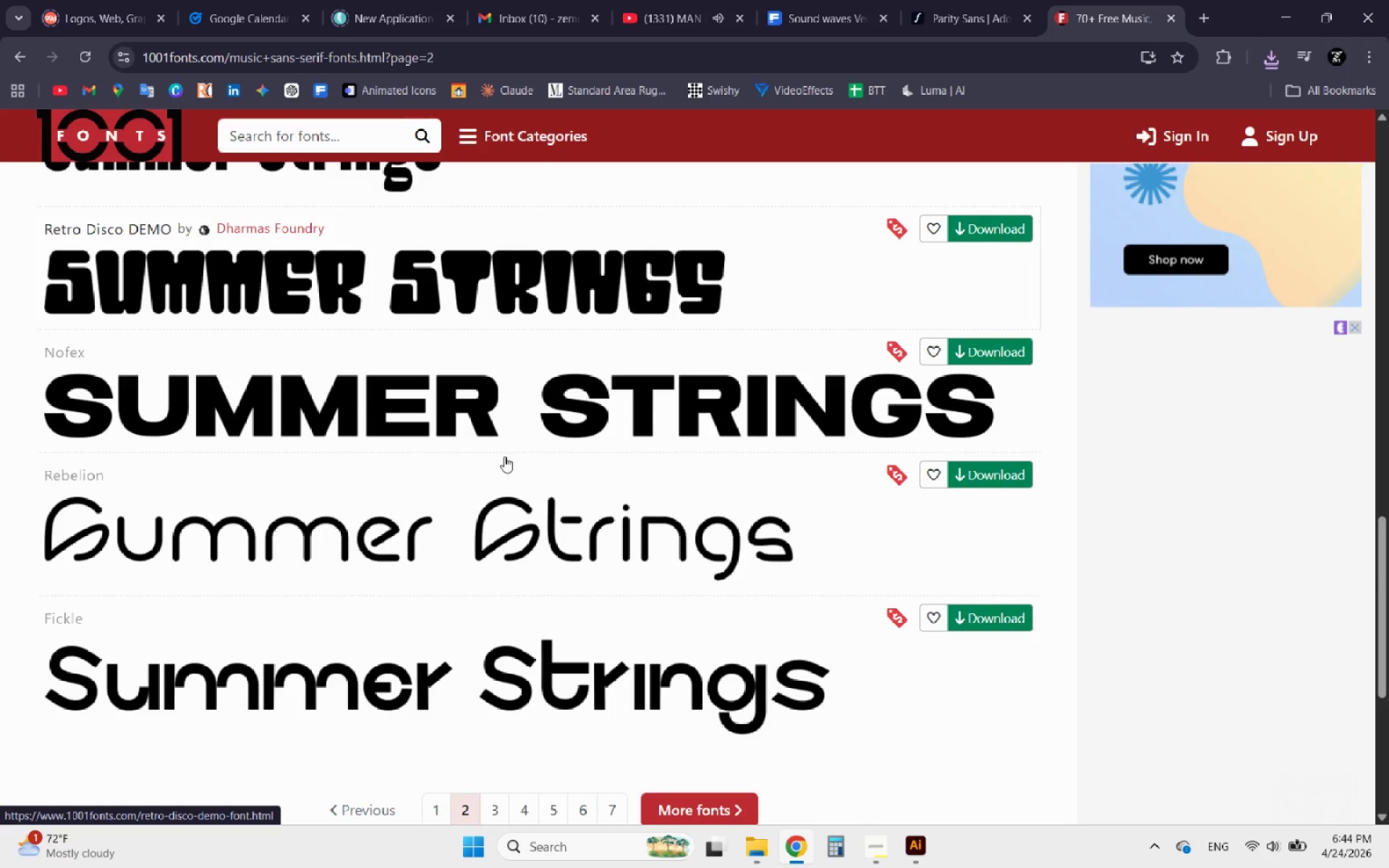 
scroll: coordinate [504, 456], scroll_direction: down, amount: 1.0
 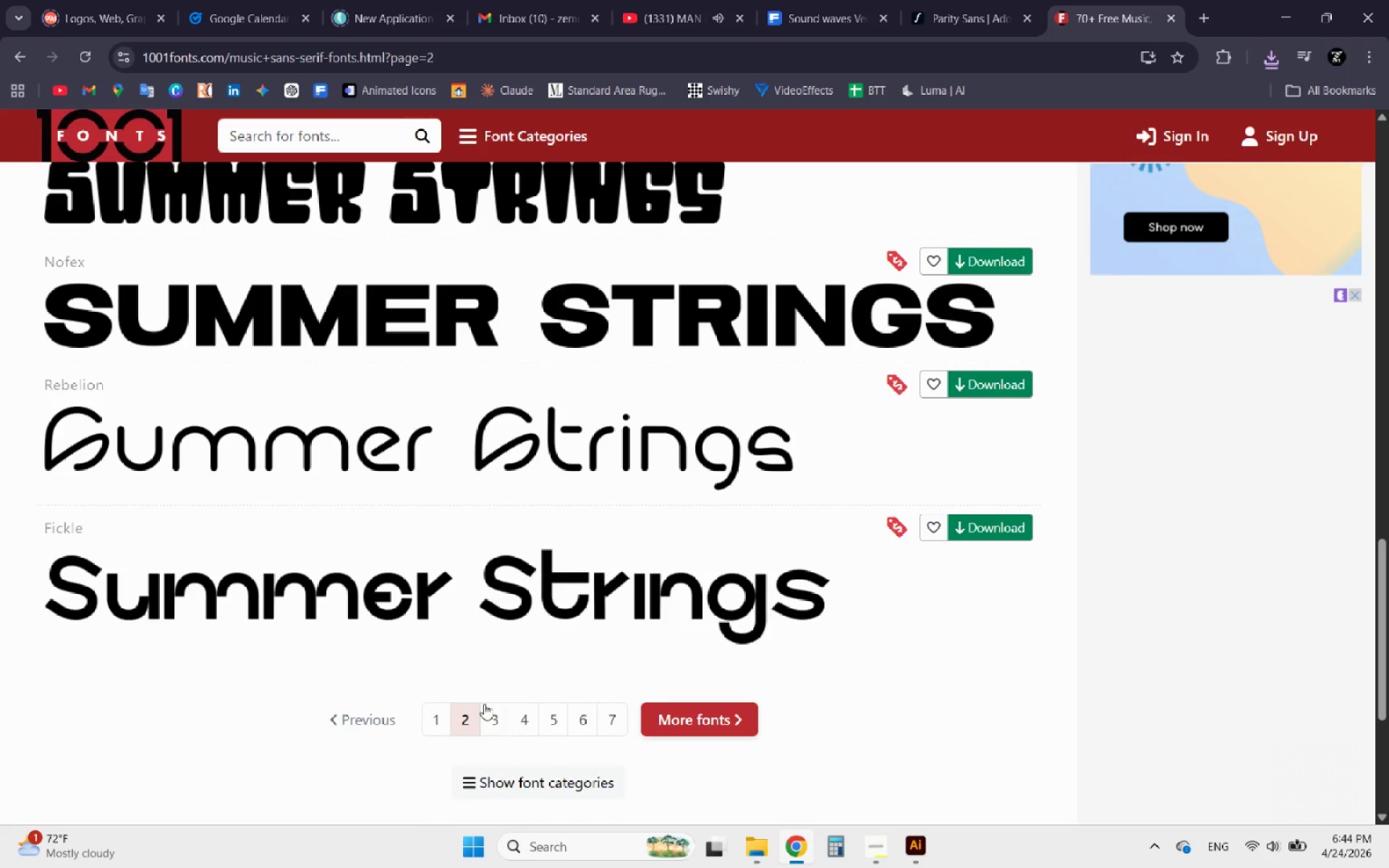 
left_click([492, 720])
 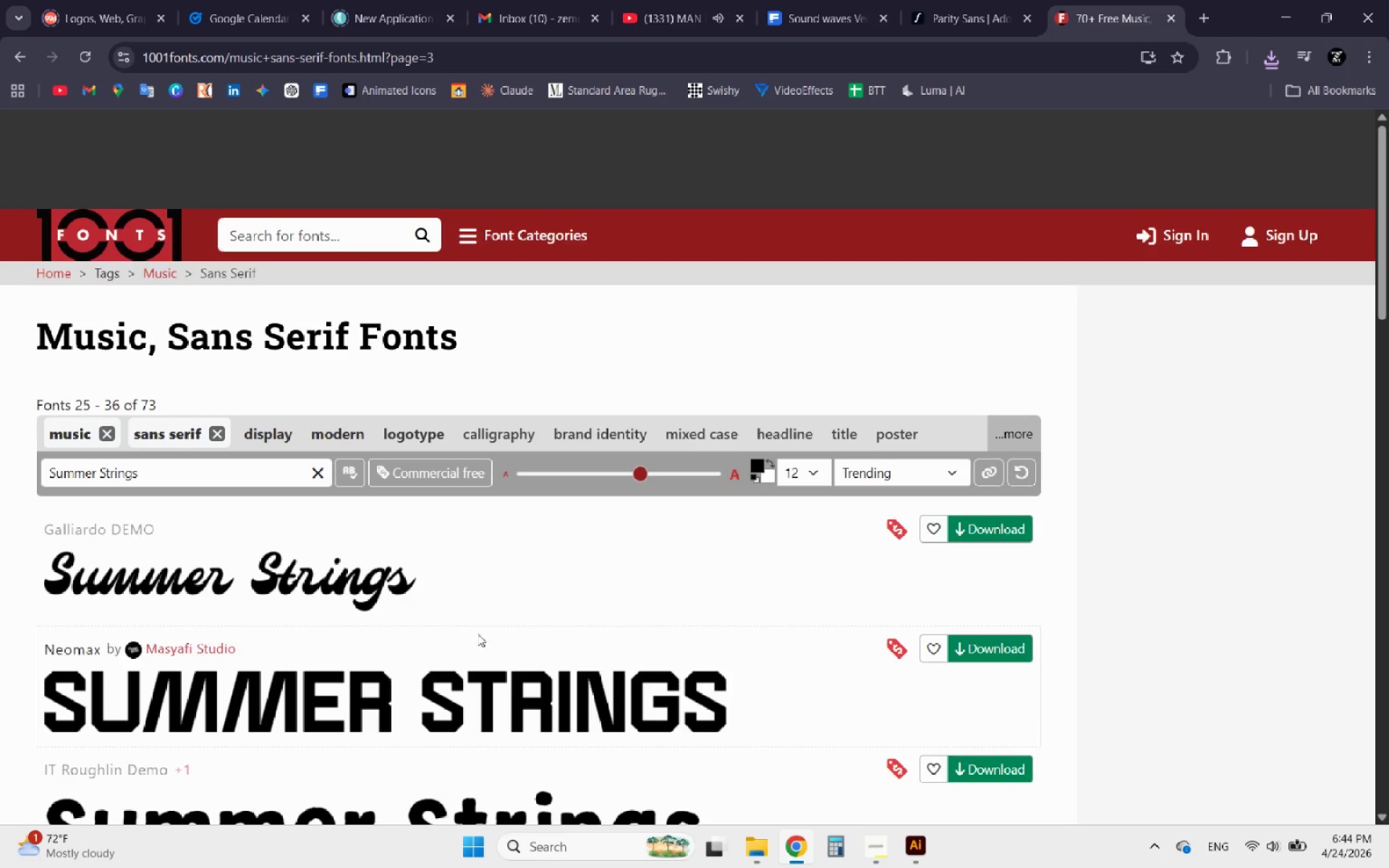 
scroll: coordinate [458, 582], scroll_direction: down, amount: 7.0
 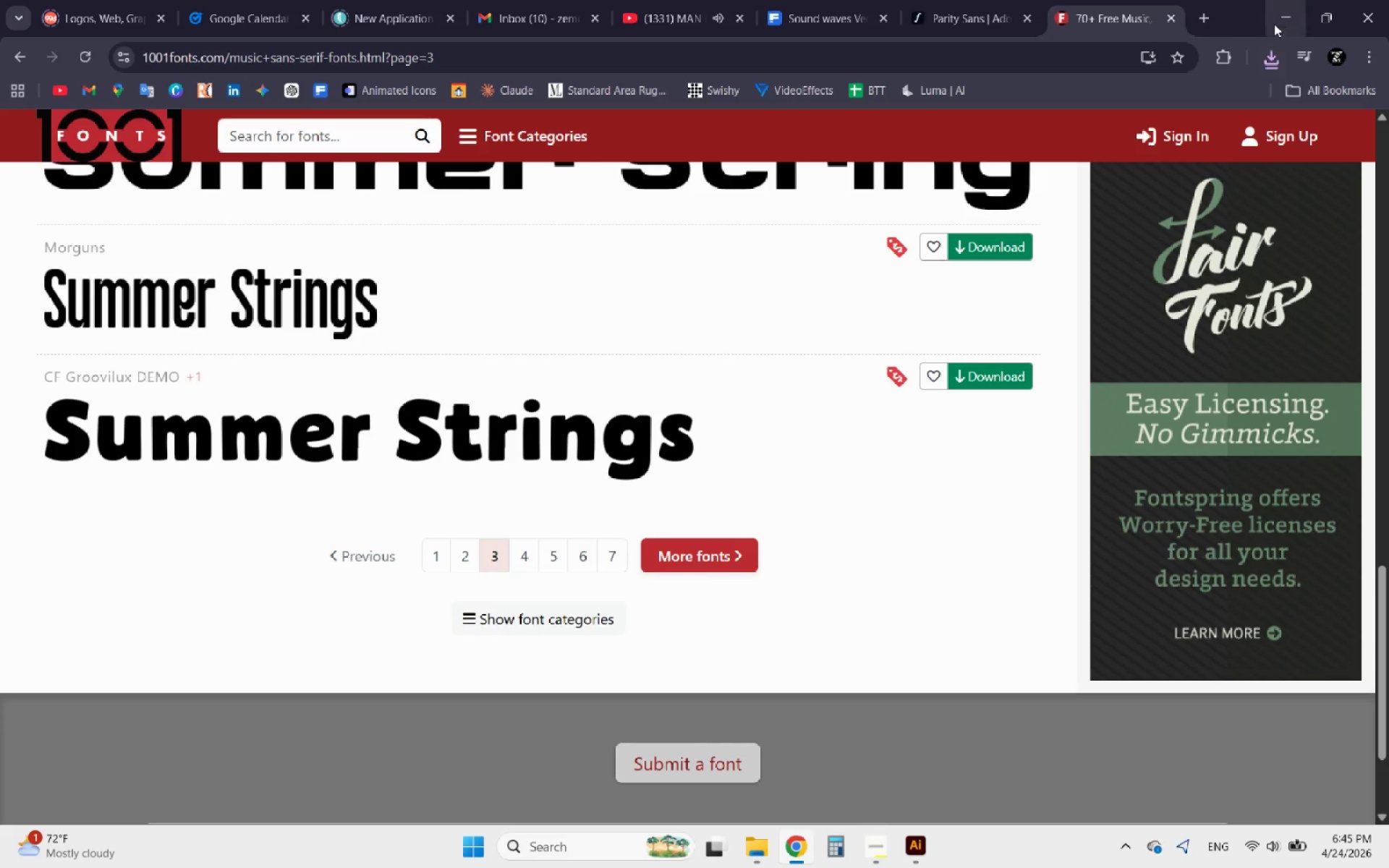 
left_click([1271, 61])
 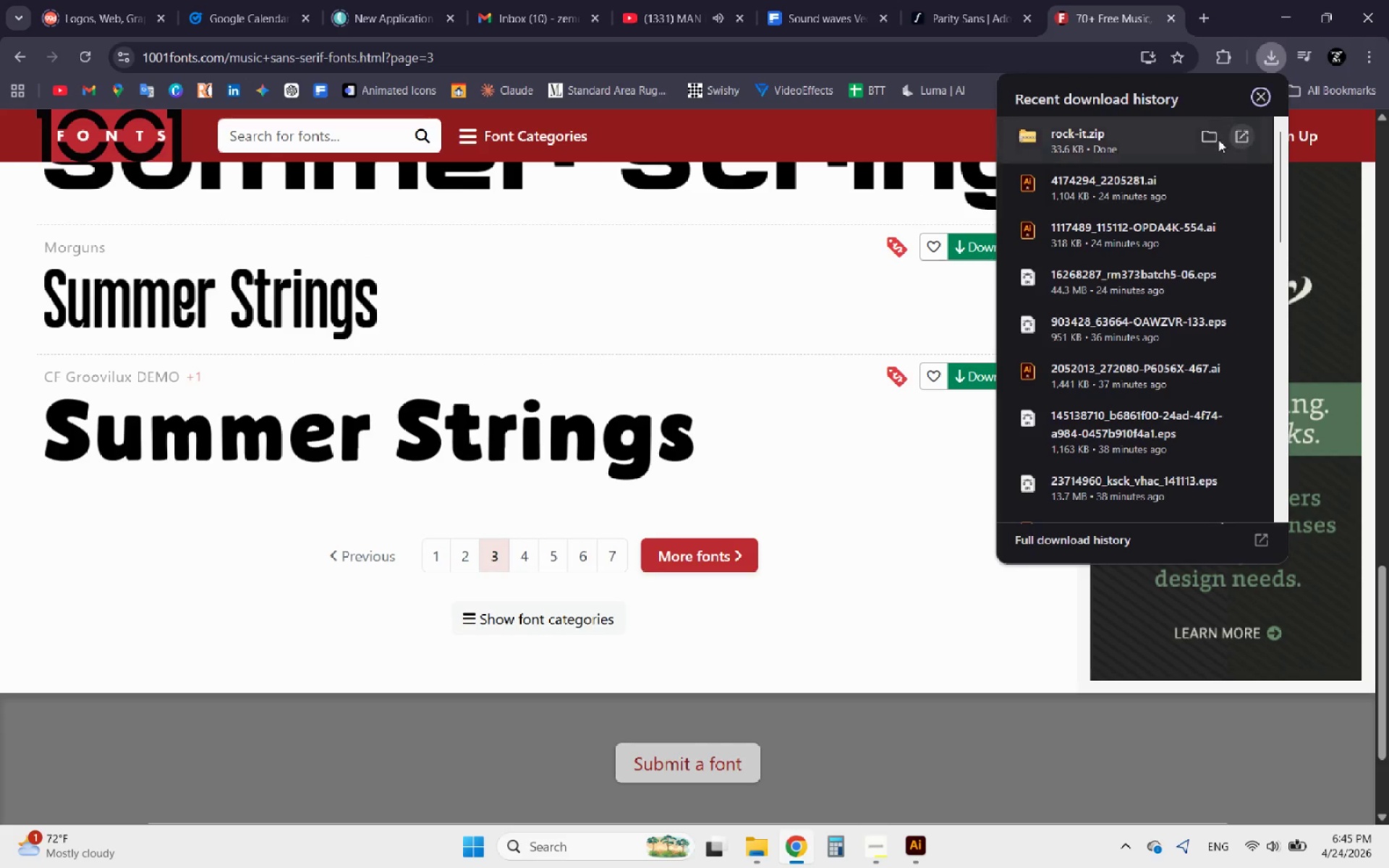 
left_click([1195, 140])
 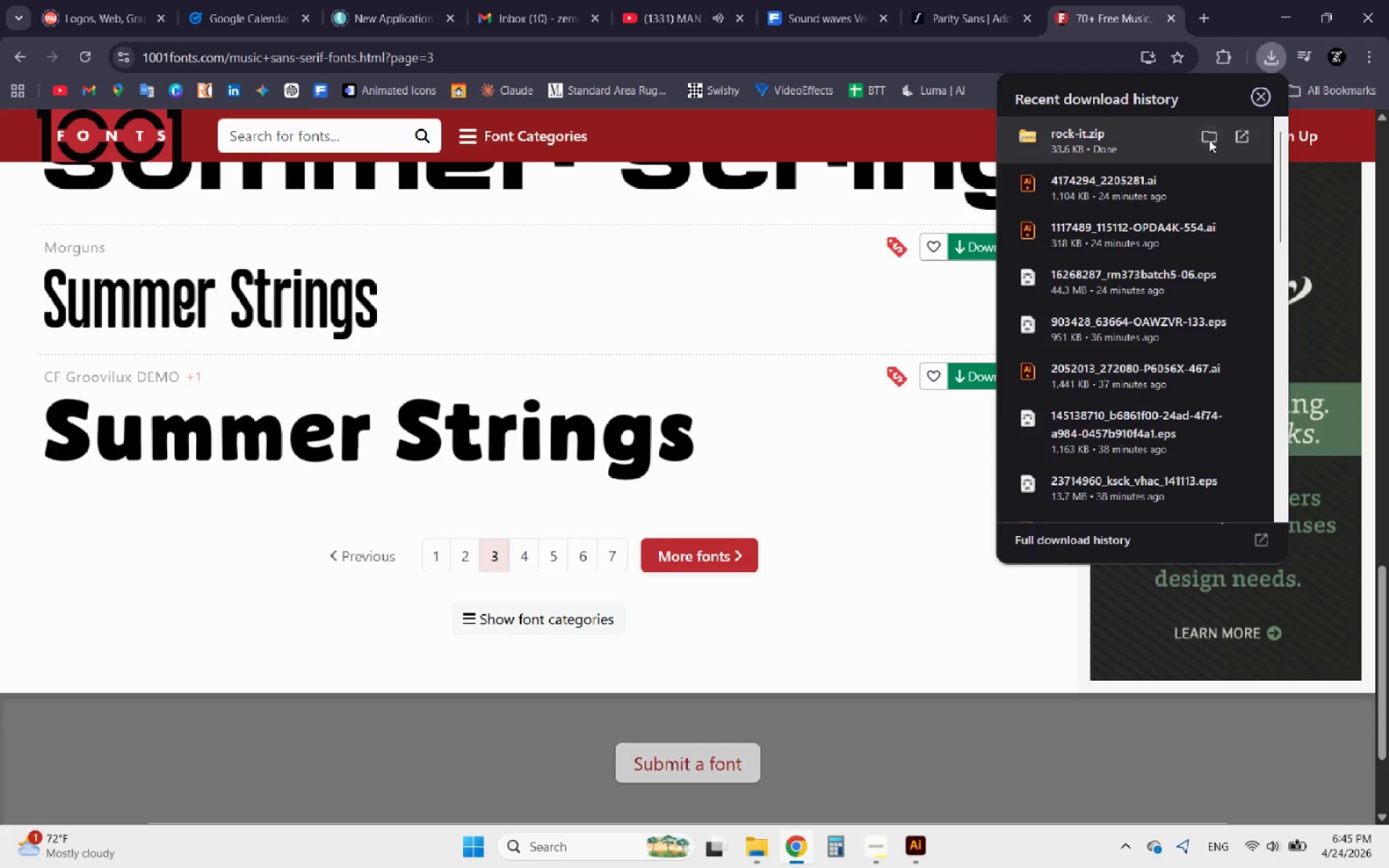 
left_click([1209, 140])
 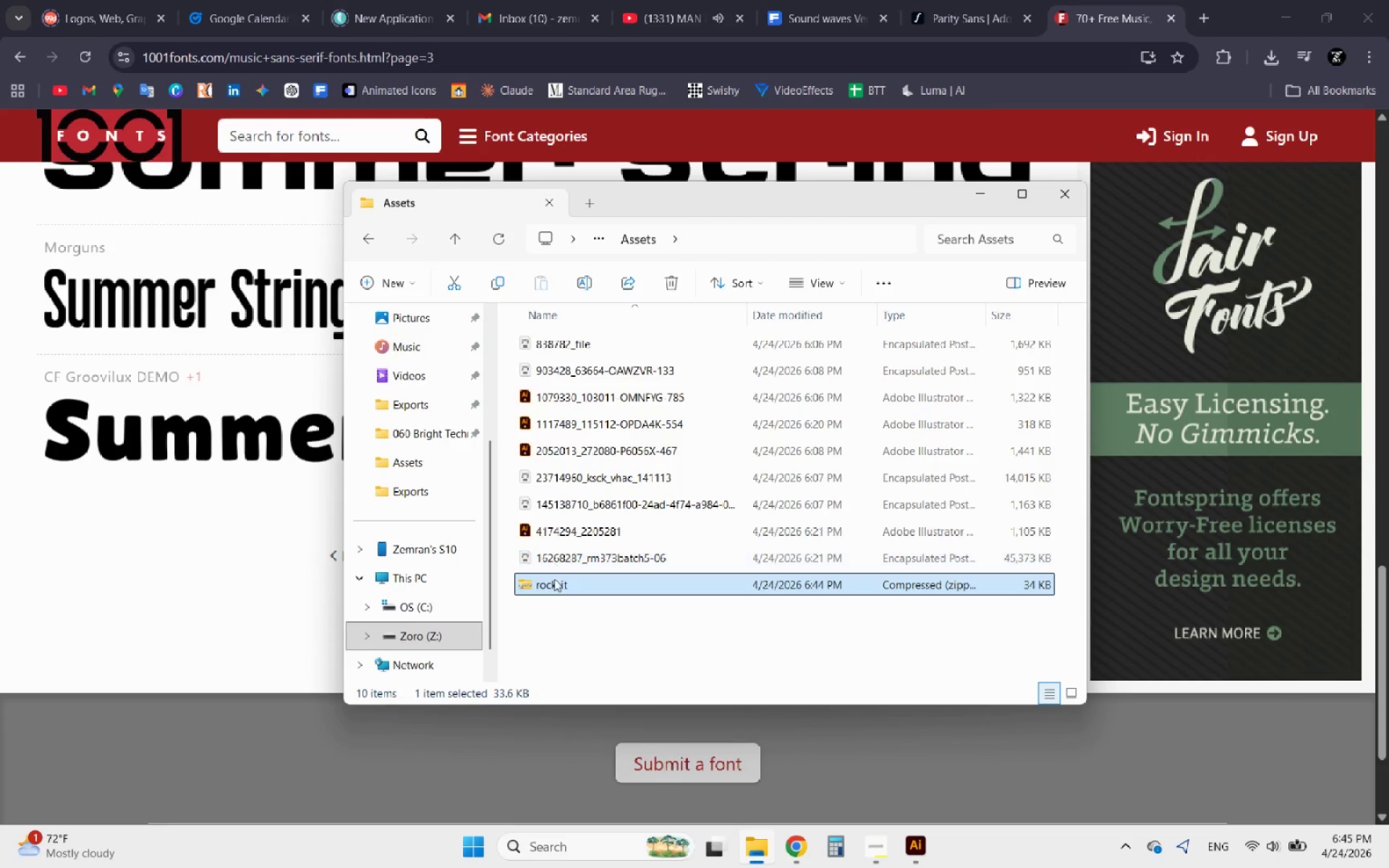 
right_click([558, 581])
 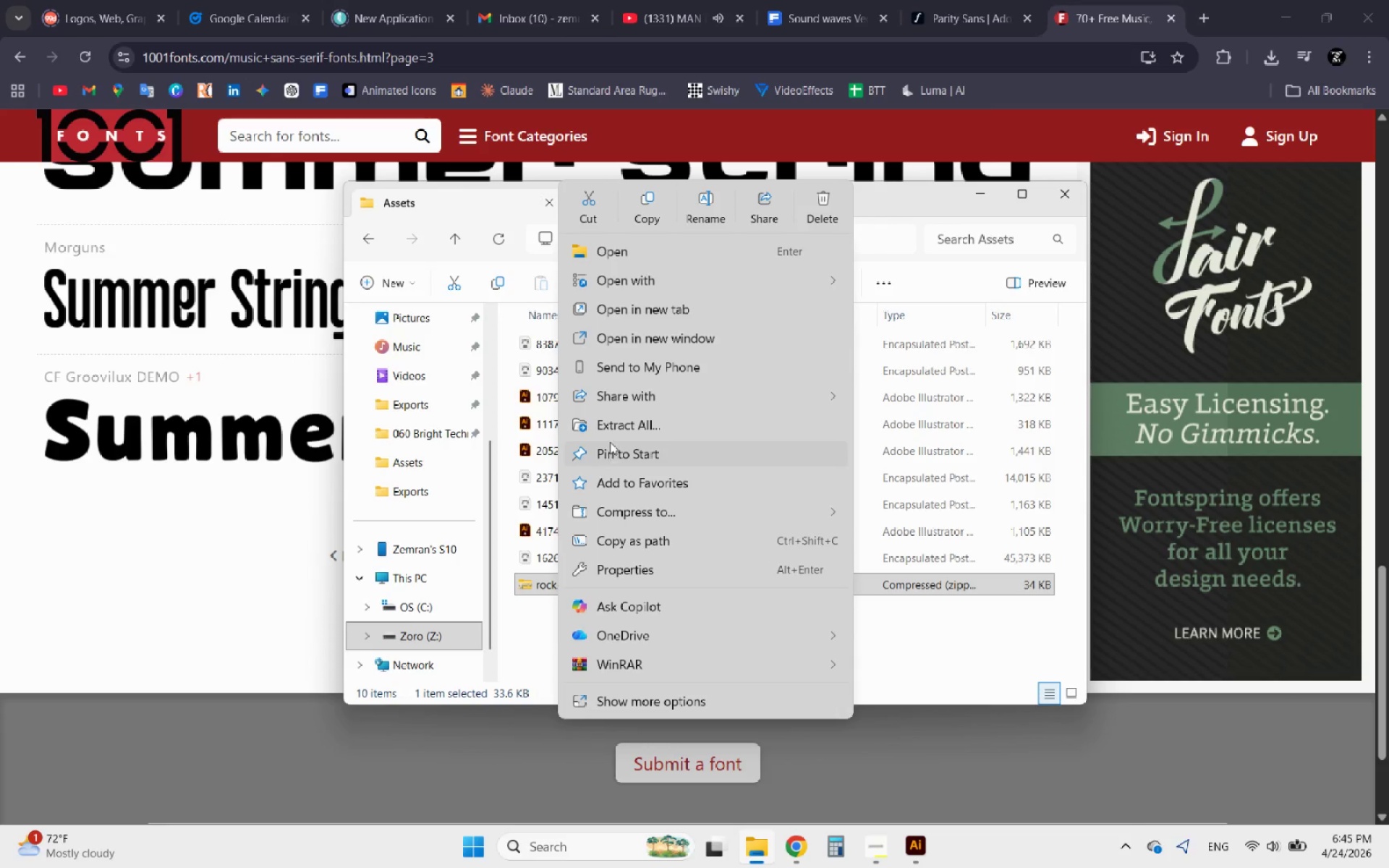 
left_click([610, 425])
 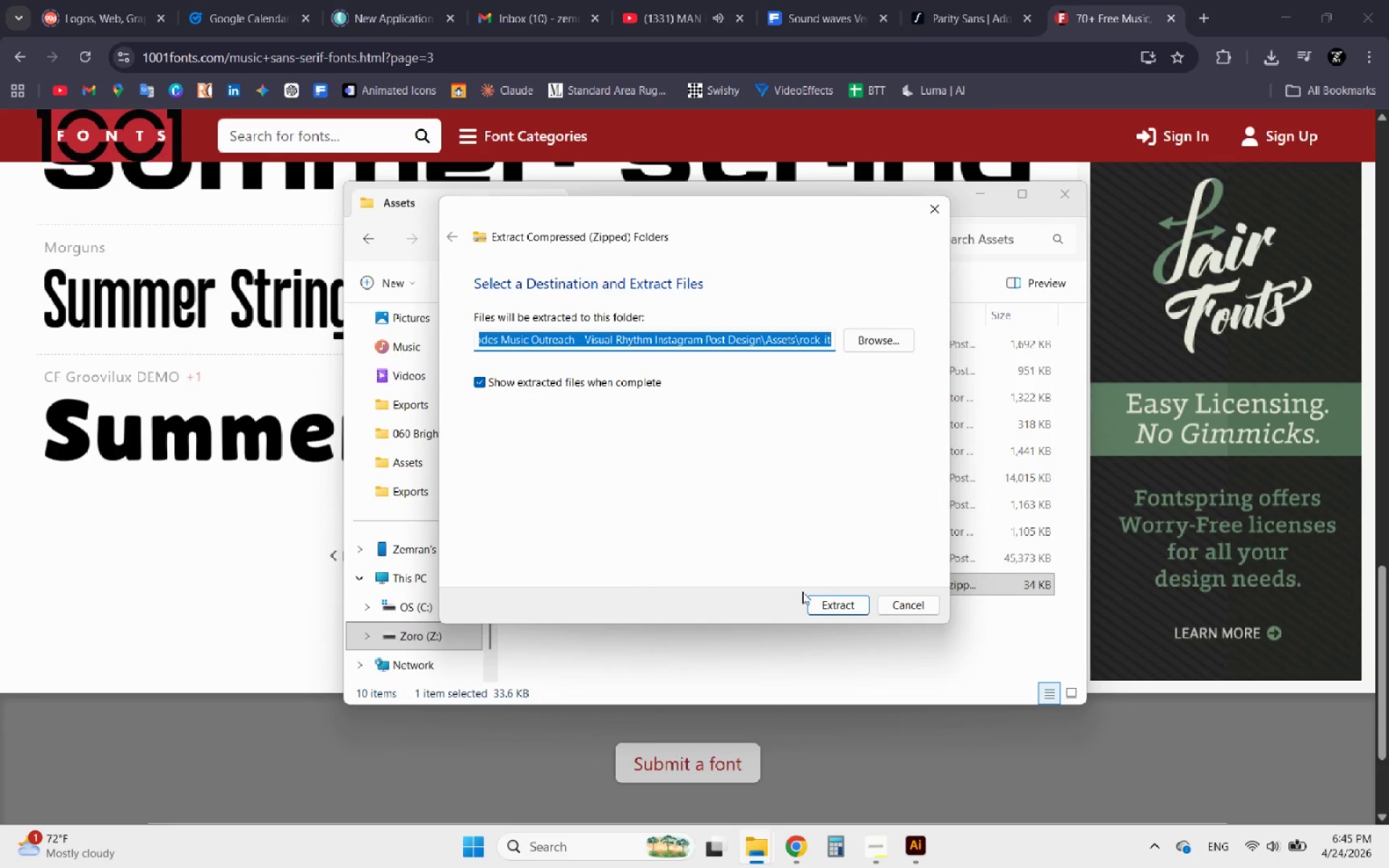 
left_click([845, 599])
 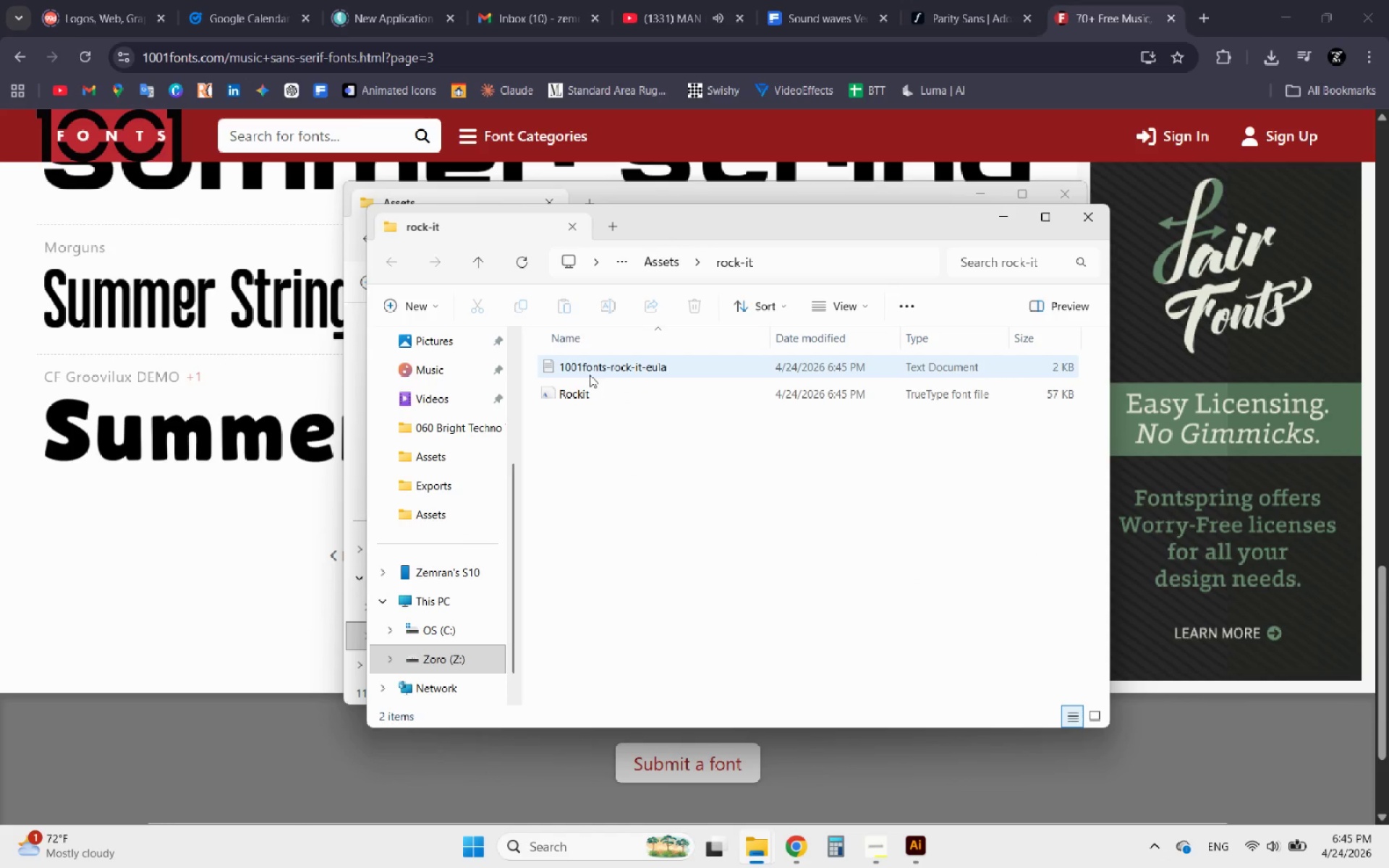 
left_click([589, 396])
 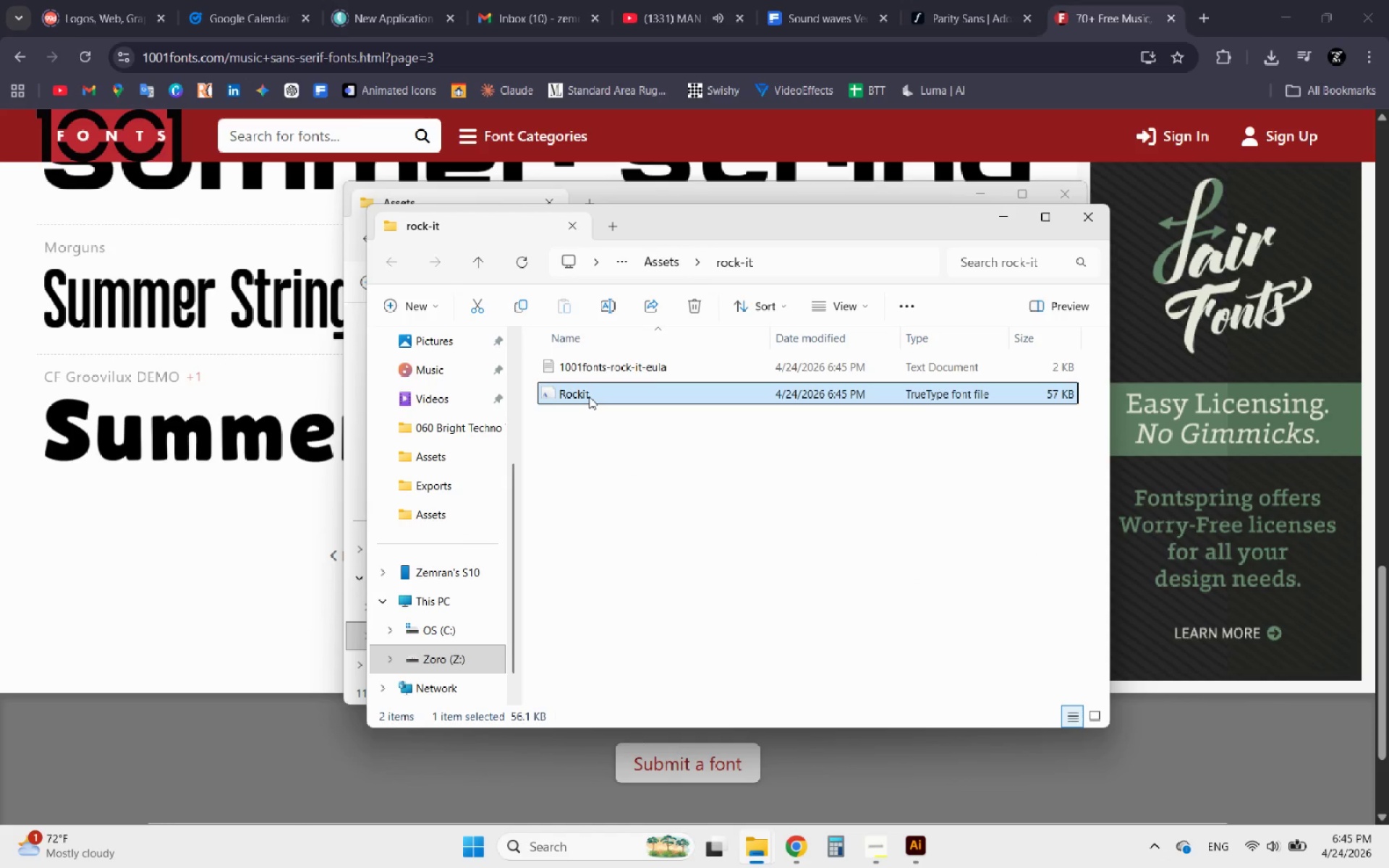 
right_click([589, 396])
 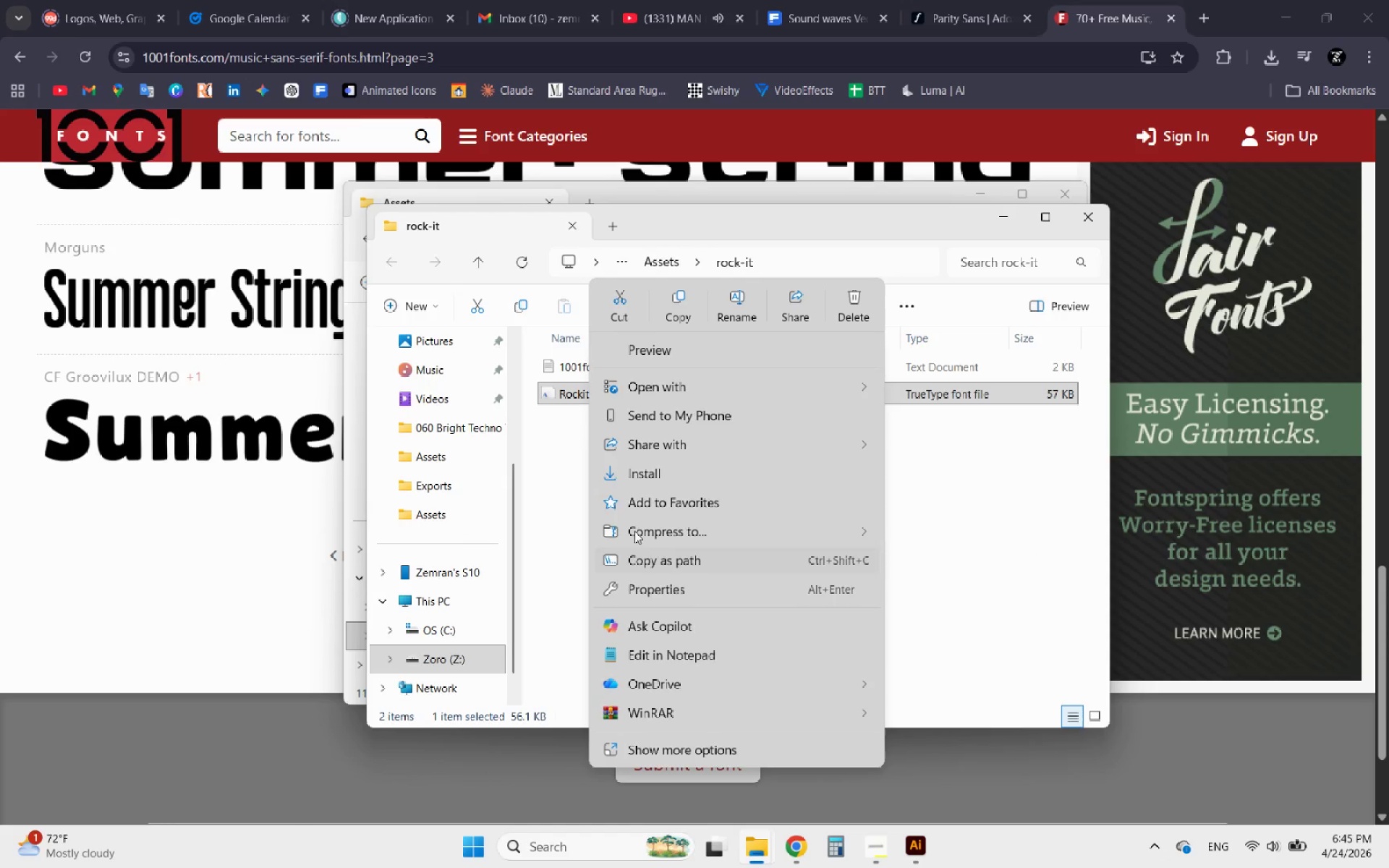 
left_click([637, 481])
 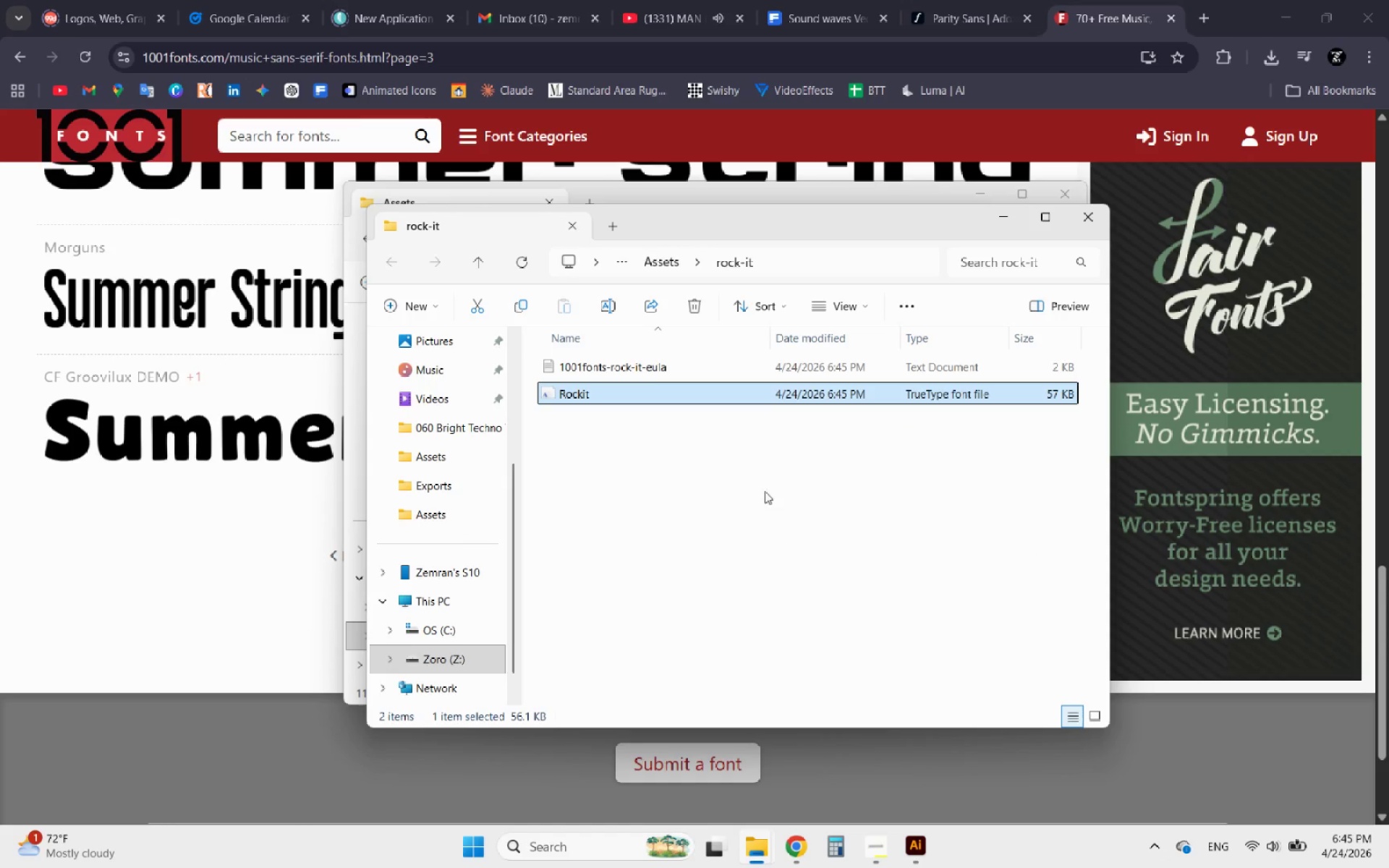 
left_click([1084, 226])
 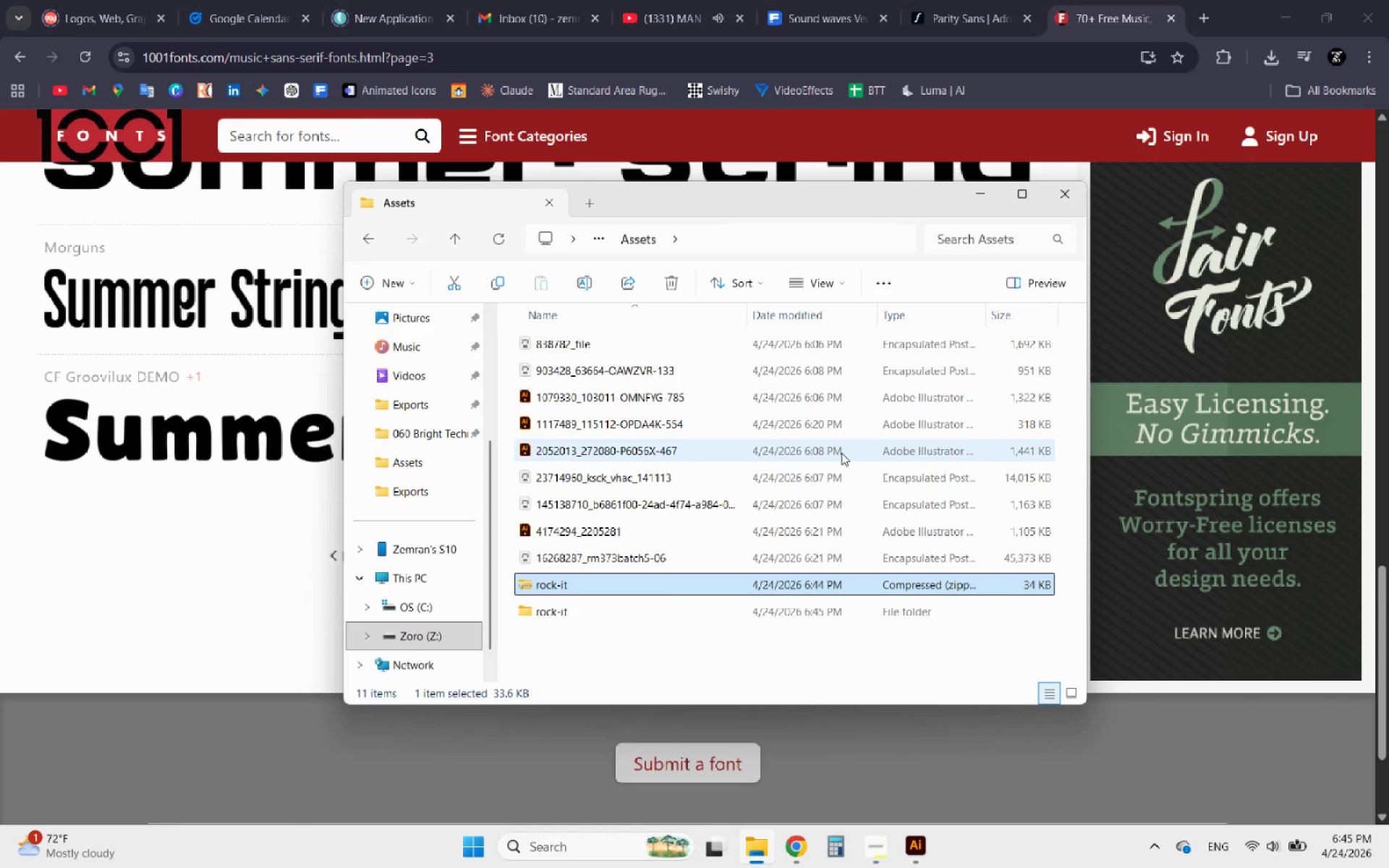 
key(Shift+Delete)
 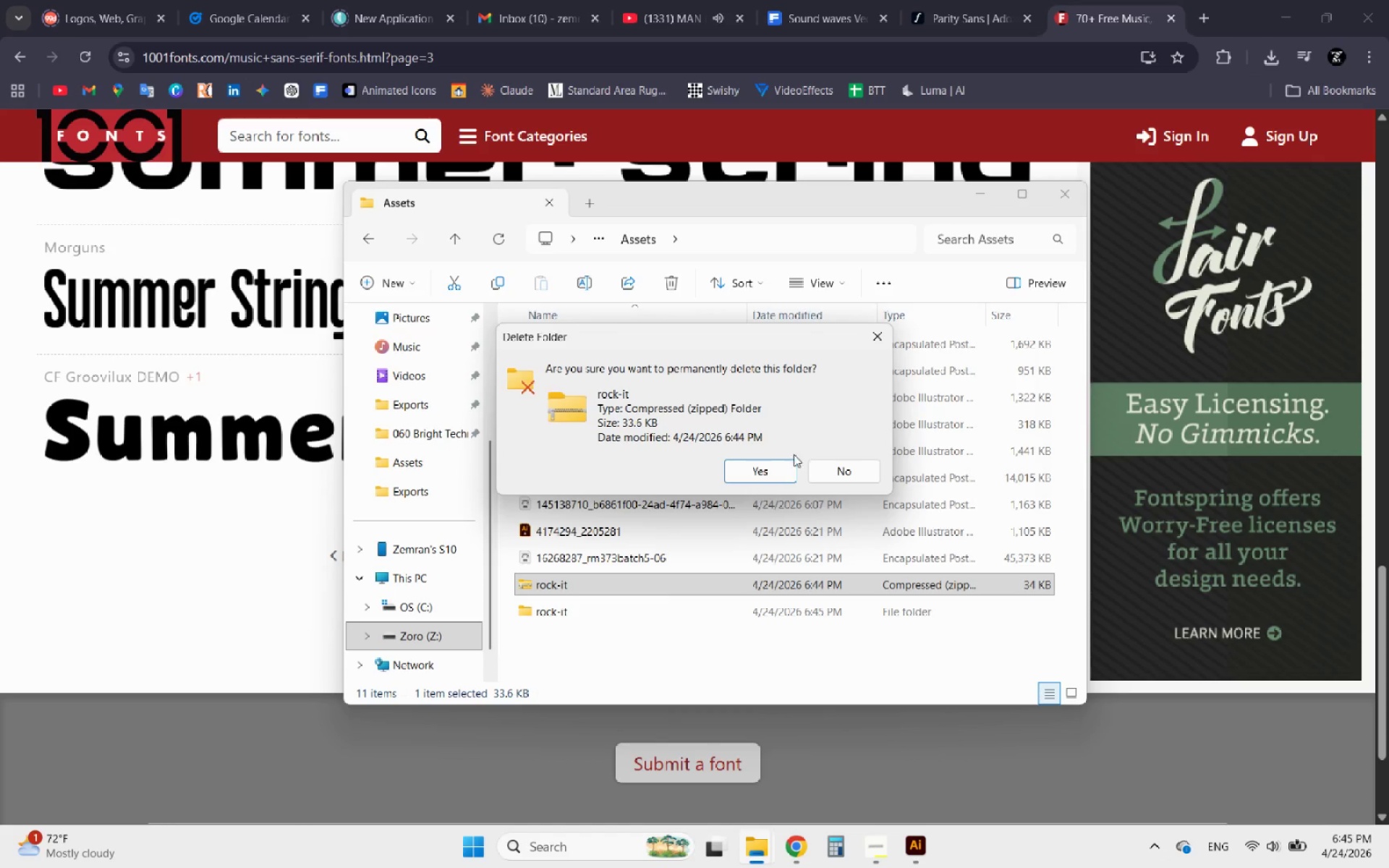 
left_click([752, 467])
 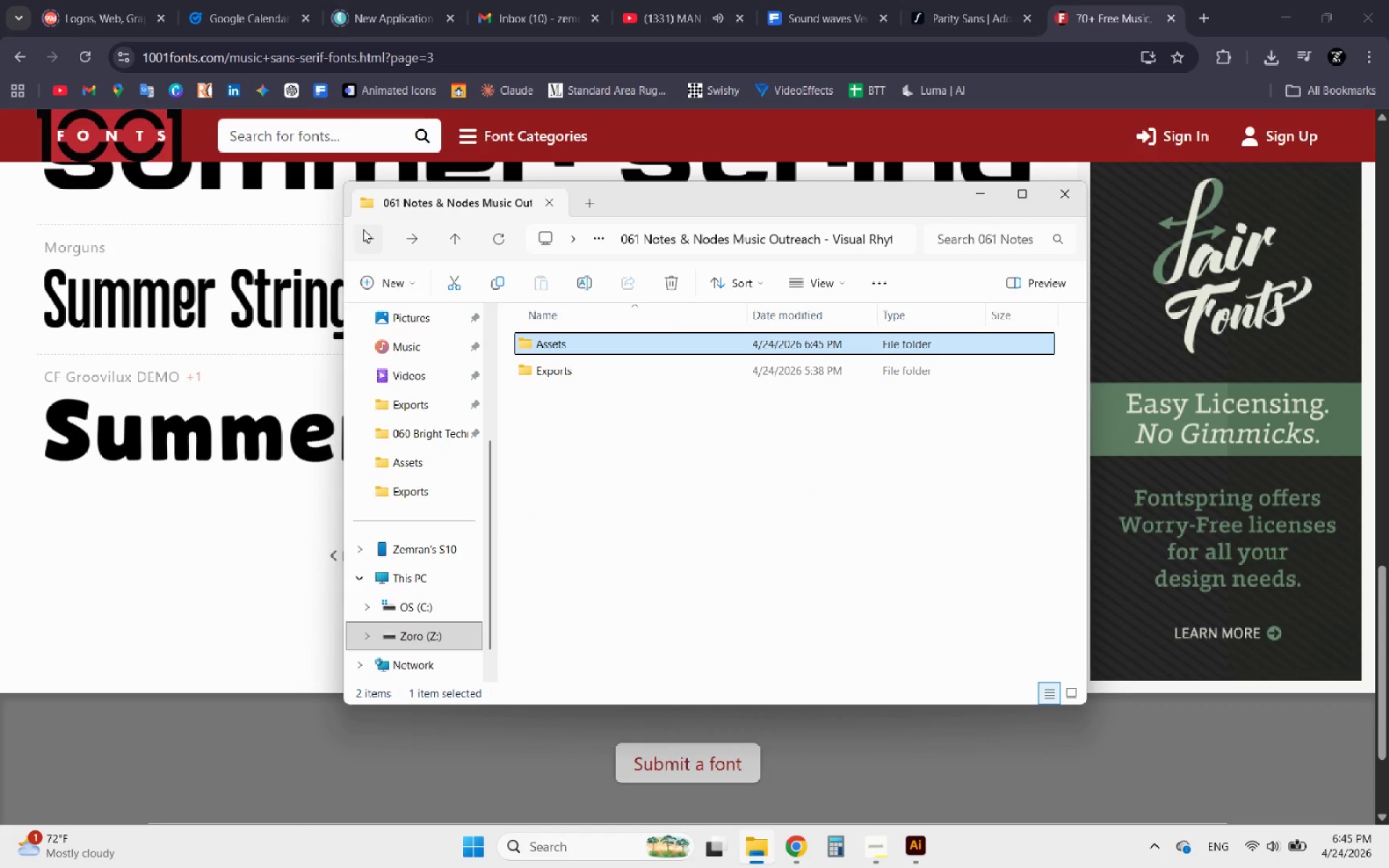 
left_click([987, 191])
 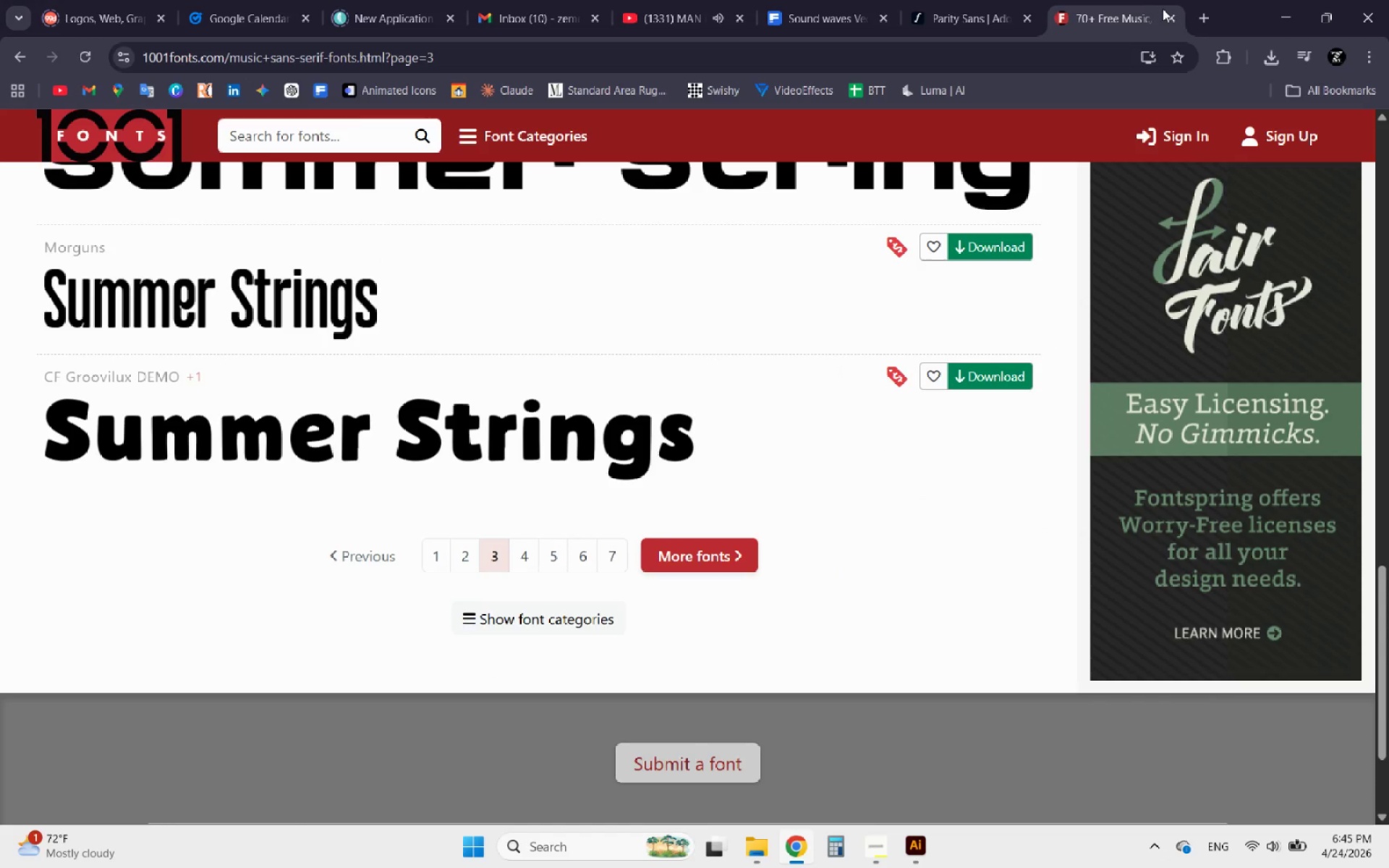 
left_click([1164, 10])
 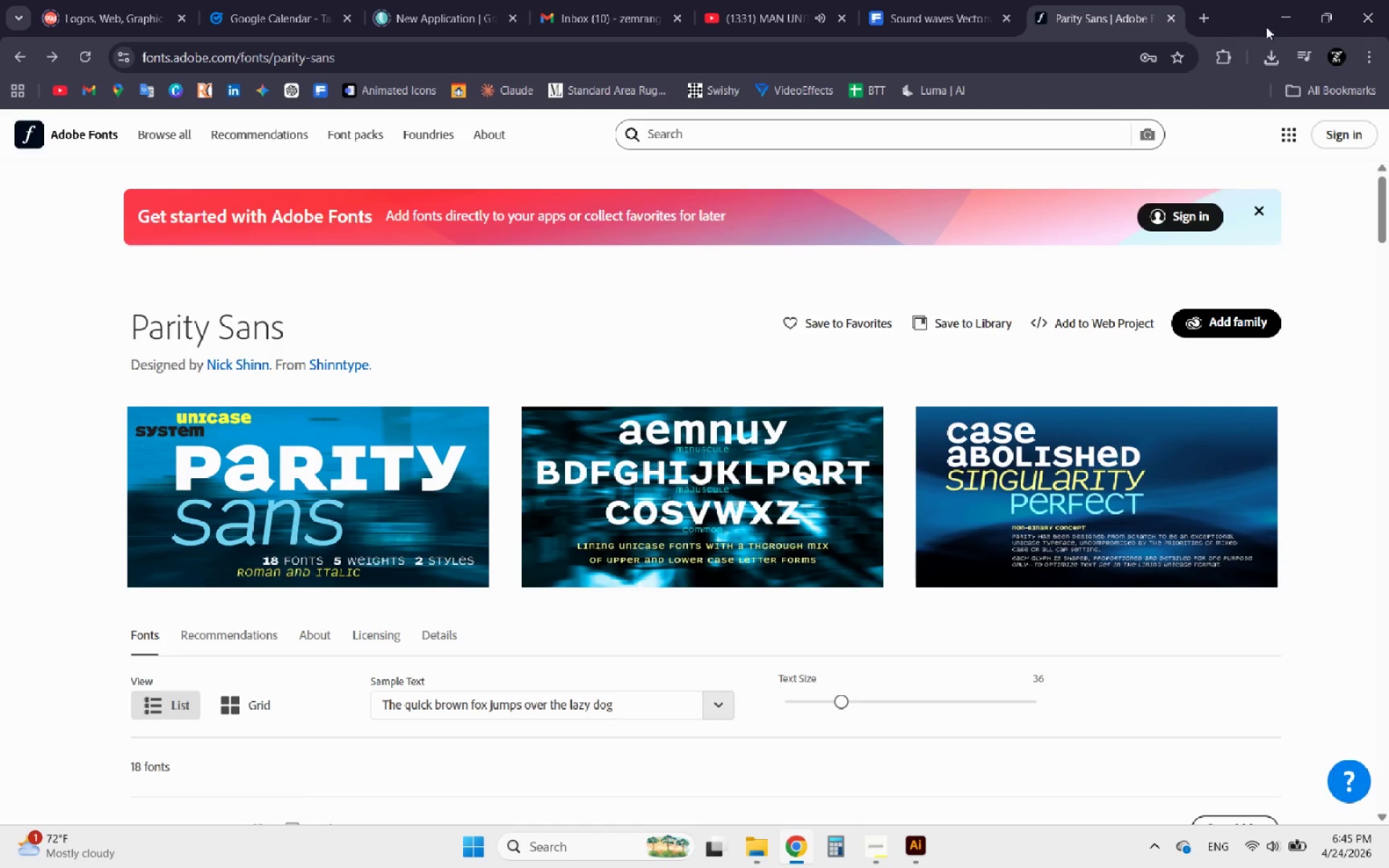 
left_click([1283, 24])
 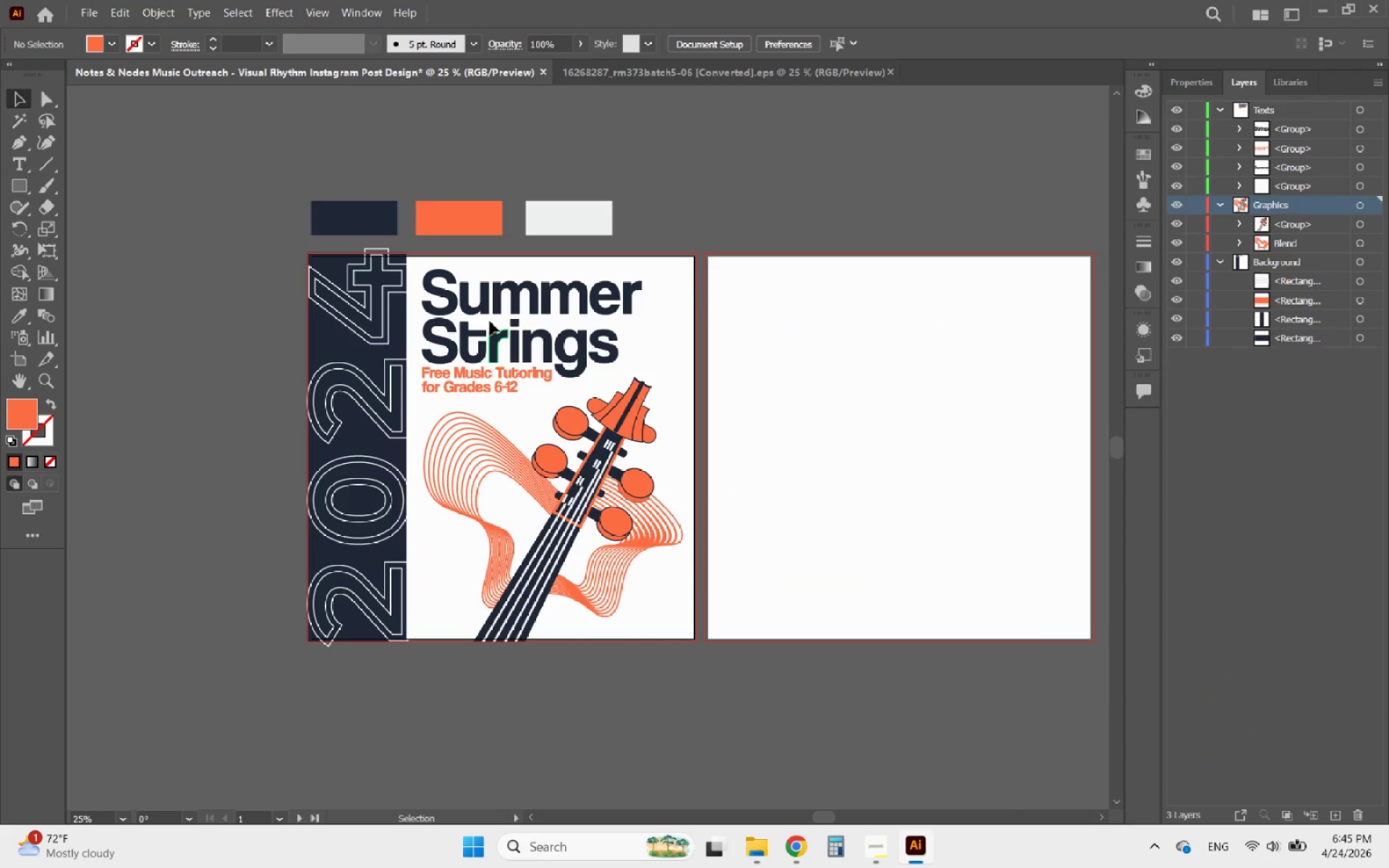 
left_click([18, 166])
 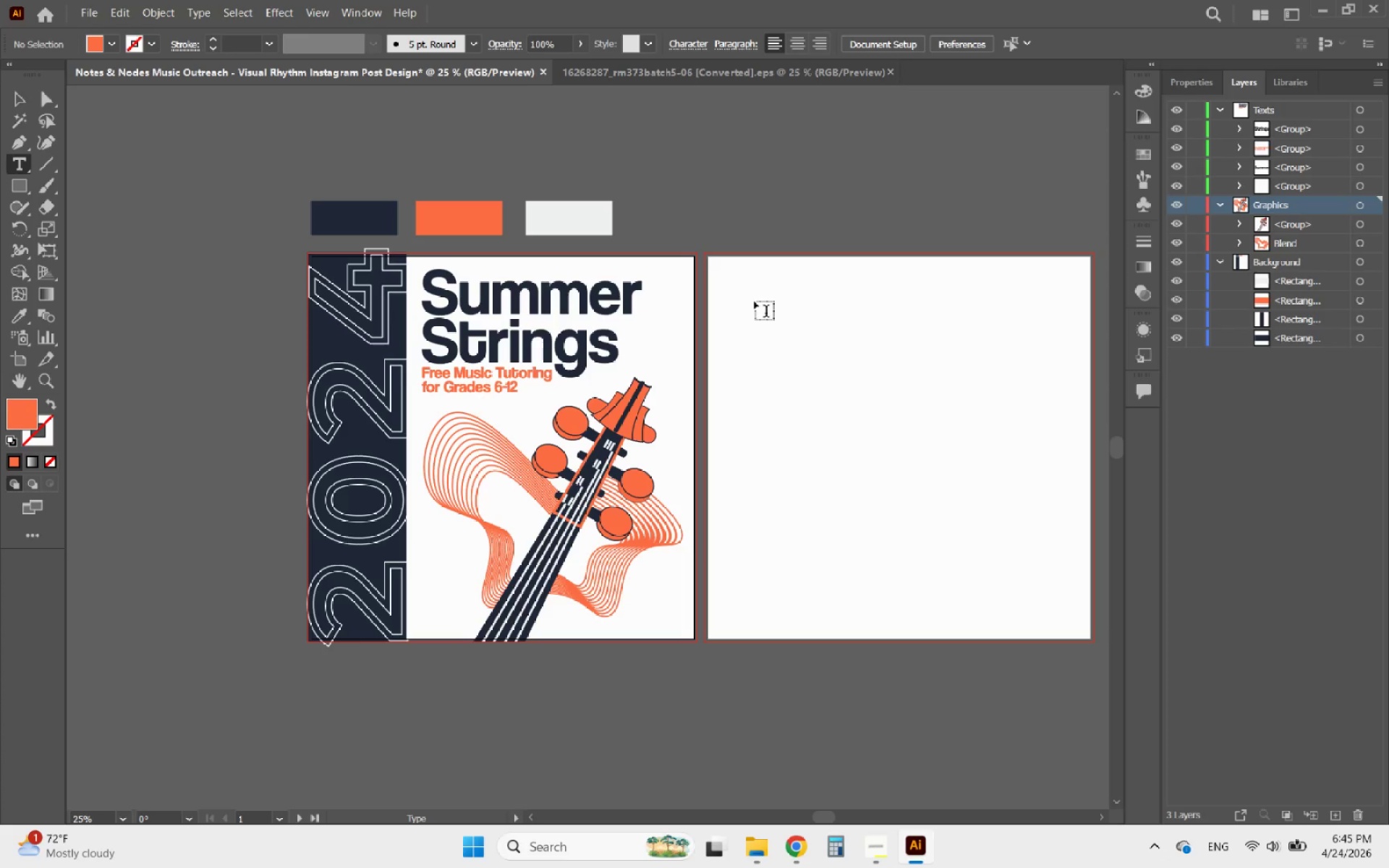 
left_click([750, 298])
 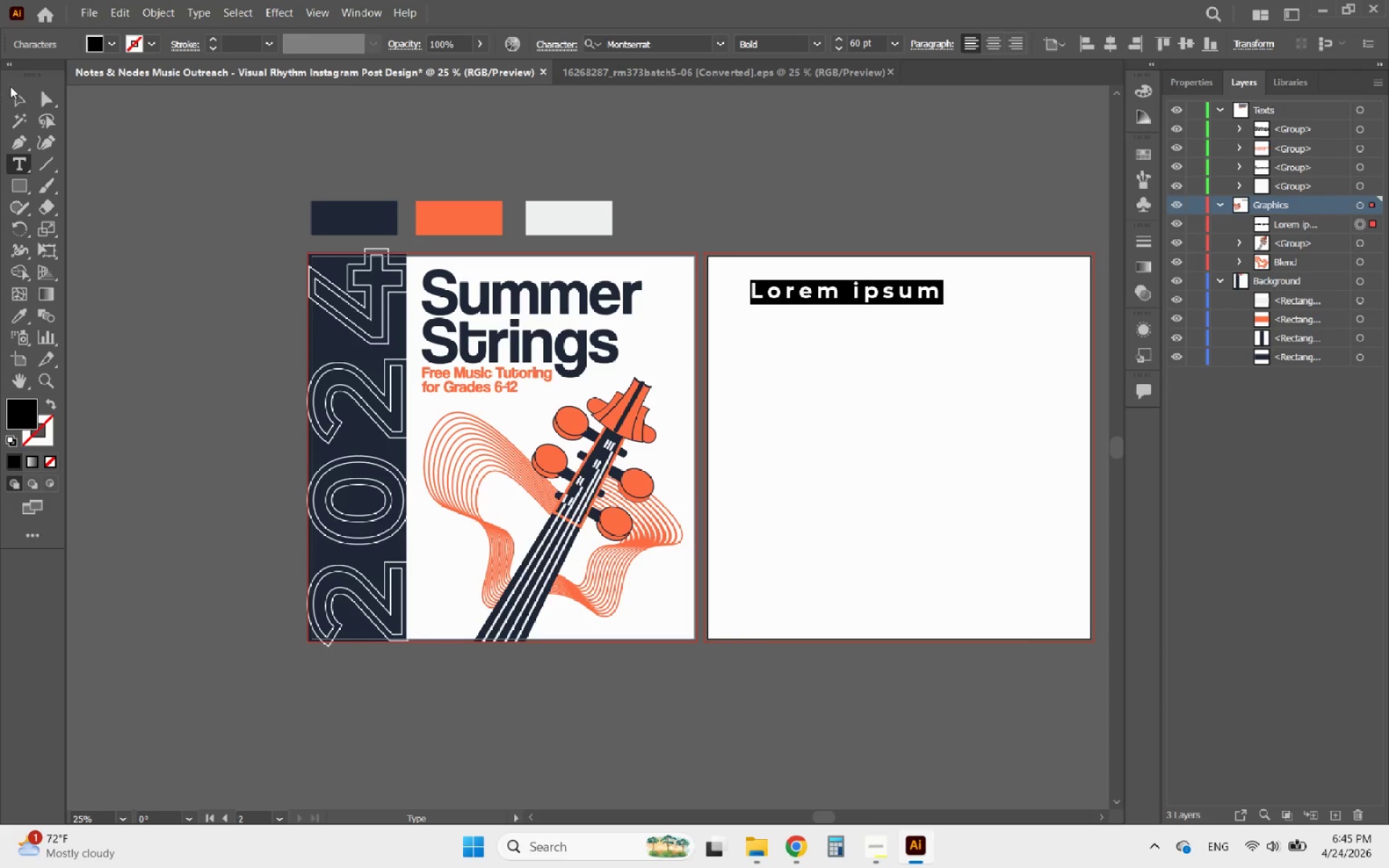 
left_click([11, 91])
 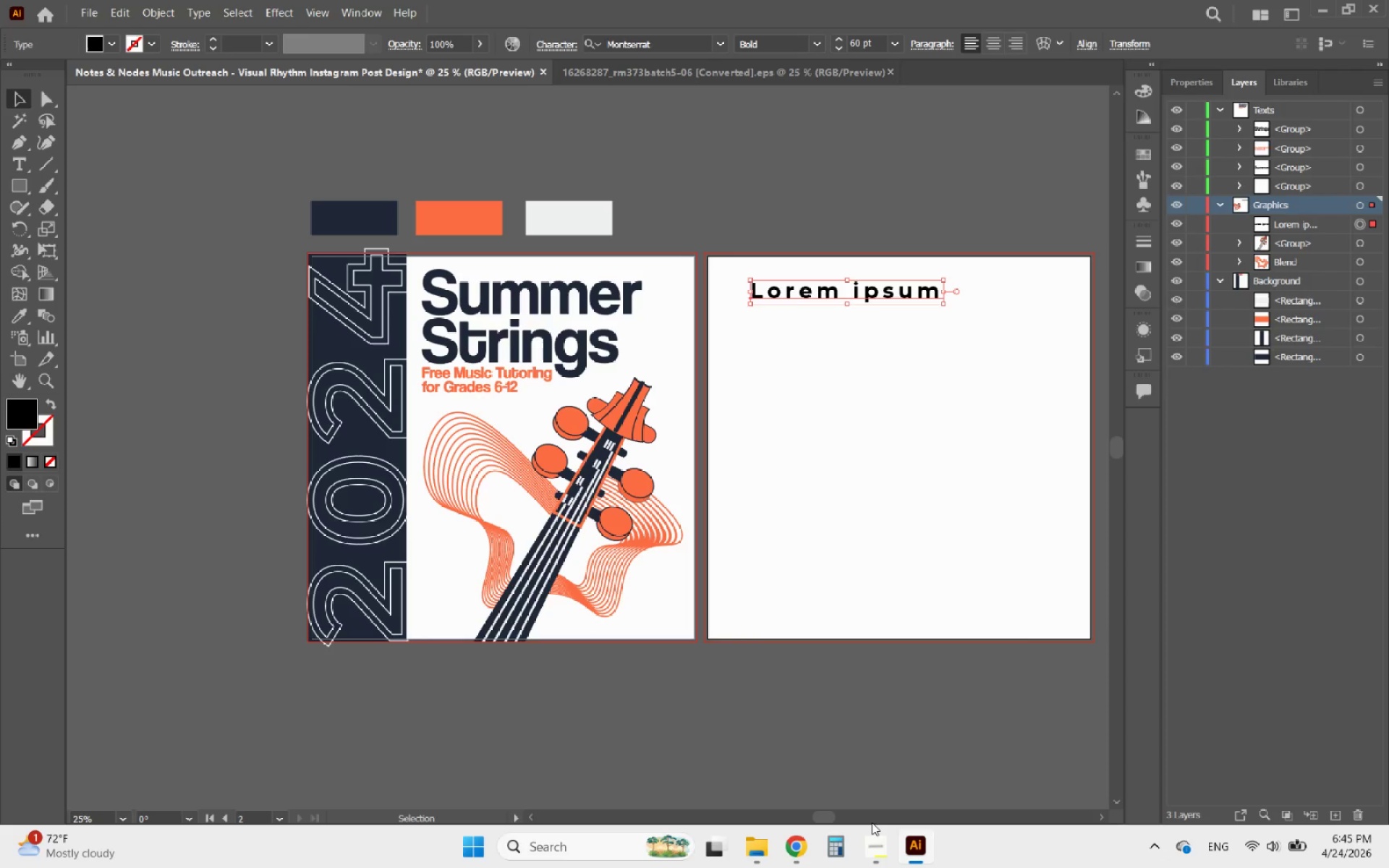 
mouse_move([874, 835])
 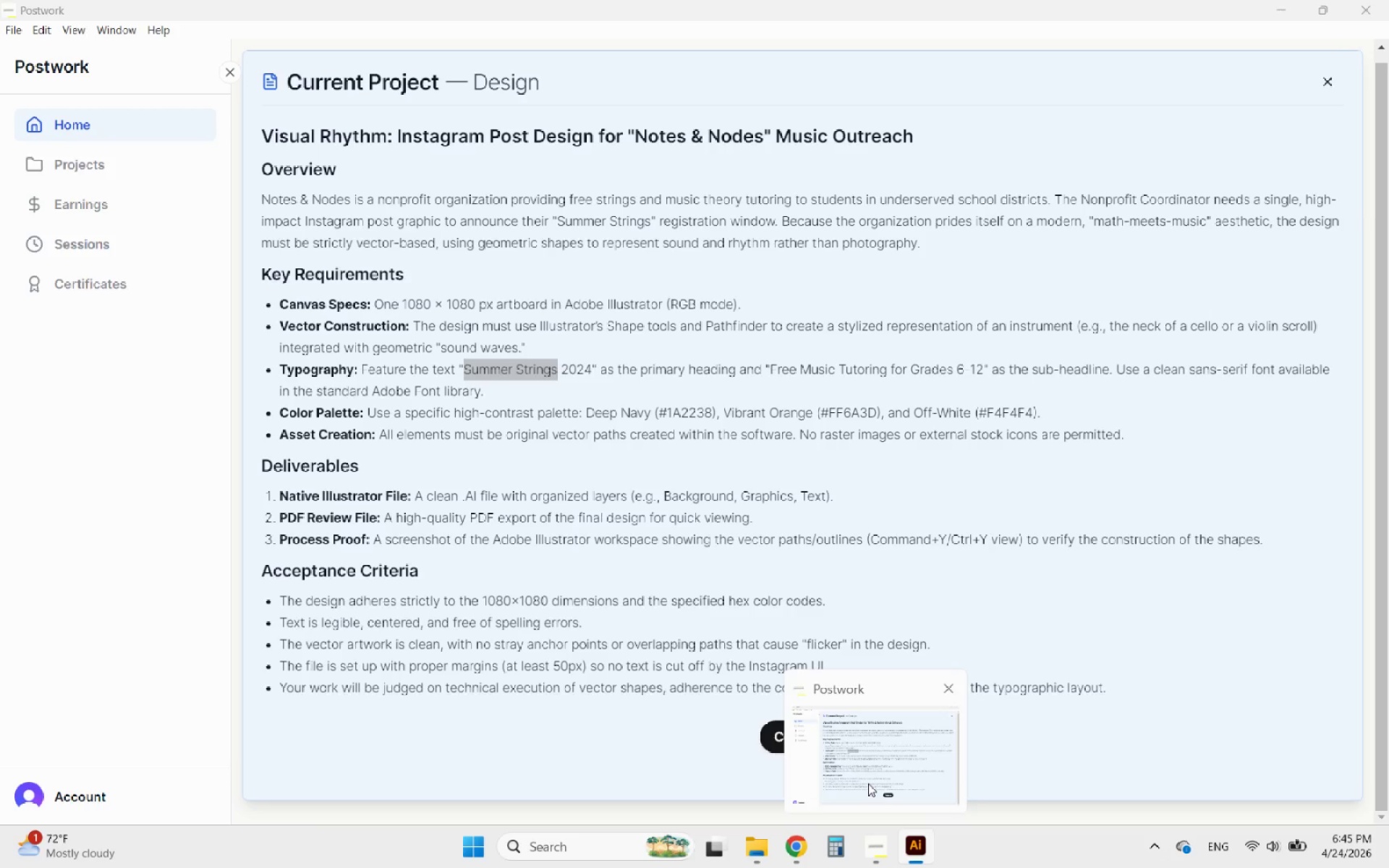 
left_click([868, 783])